 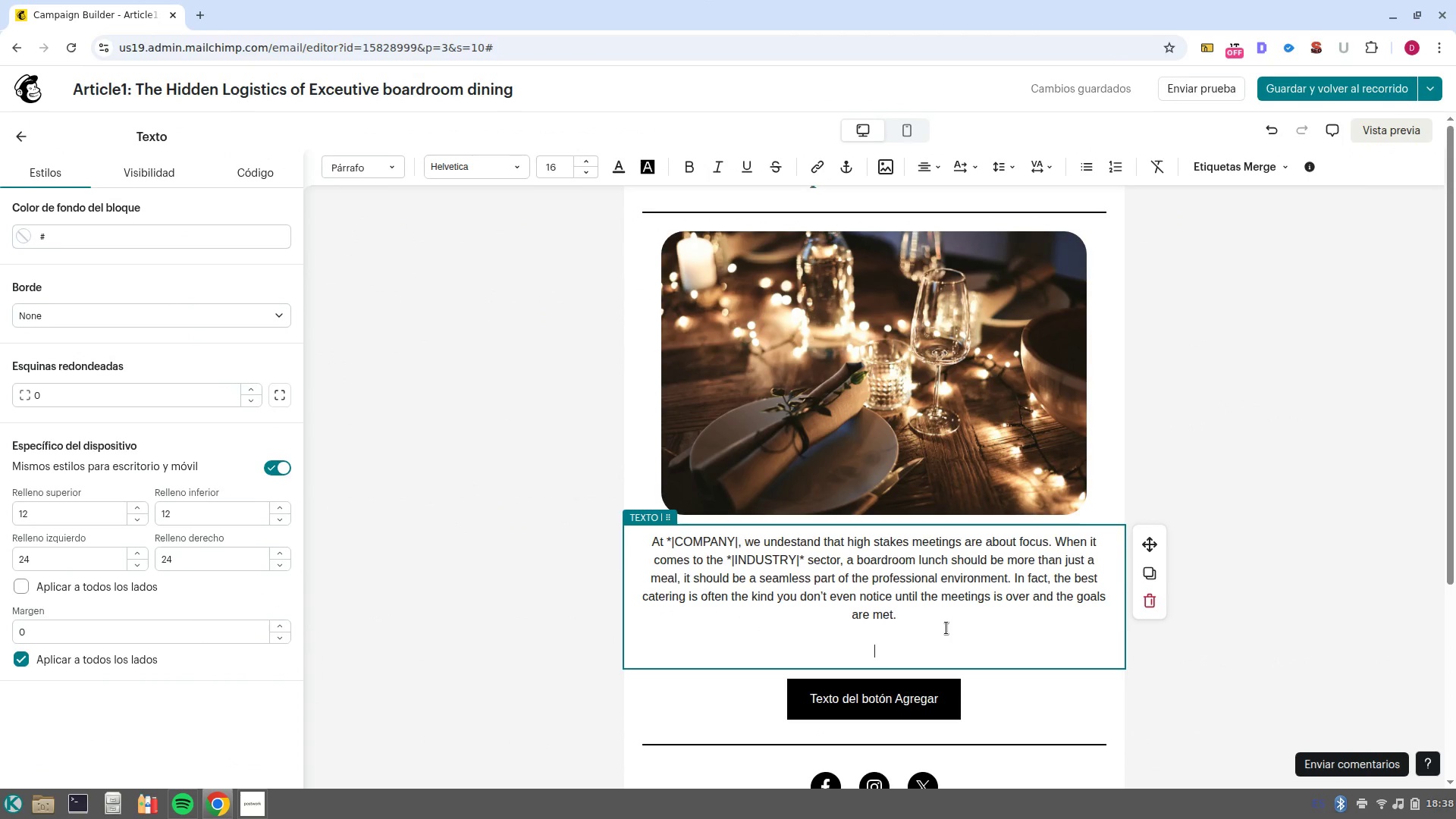 
type(In the first installment of our series, qu-e)
key(Backspace)
key(Backspace)
key(Backspace)
key(Backspace)
type(we-re looking past the menu to the hidden logistics that make or break executive dining. Our G)
key(Backspace)
type(goal is to helop )
key(Backspace)
key(Backspace)
key(Backspace)
type(p you transform your next meeting into a frictionless experience. )
 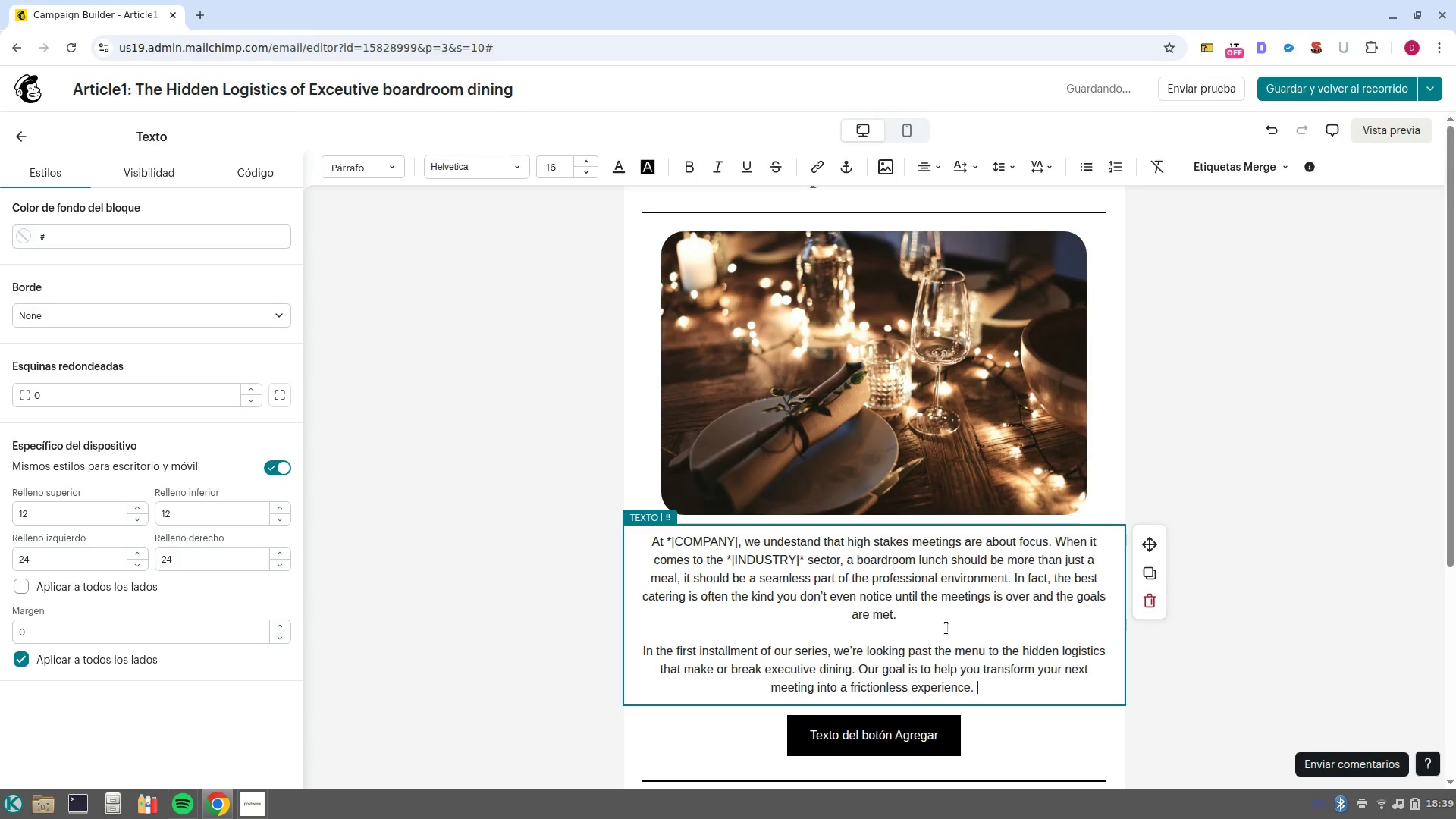 
wait(5.54)
 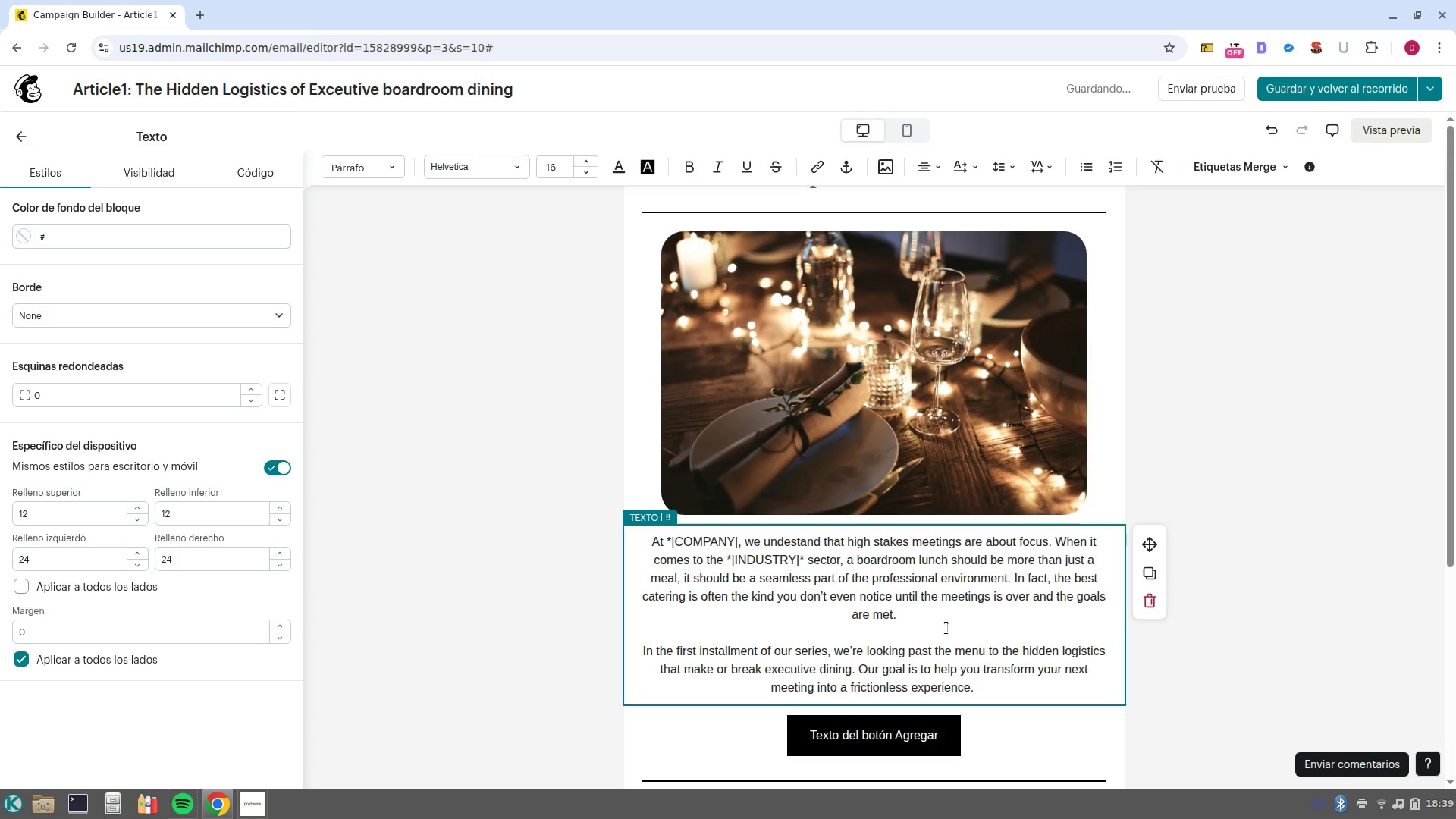 
left_click_drag(start_coordinate=[1009, 684], to_coordinate=[616, 532])
 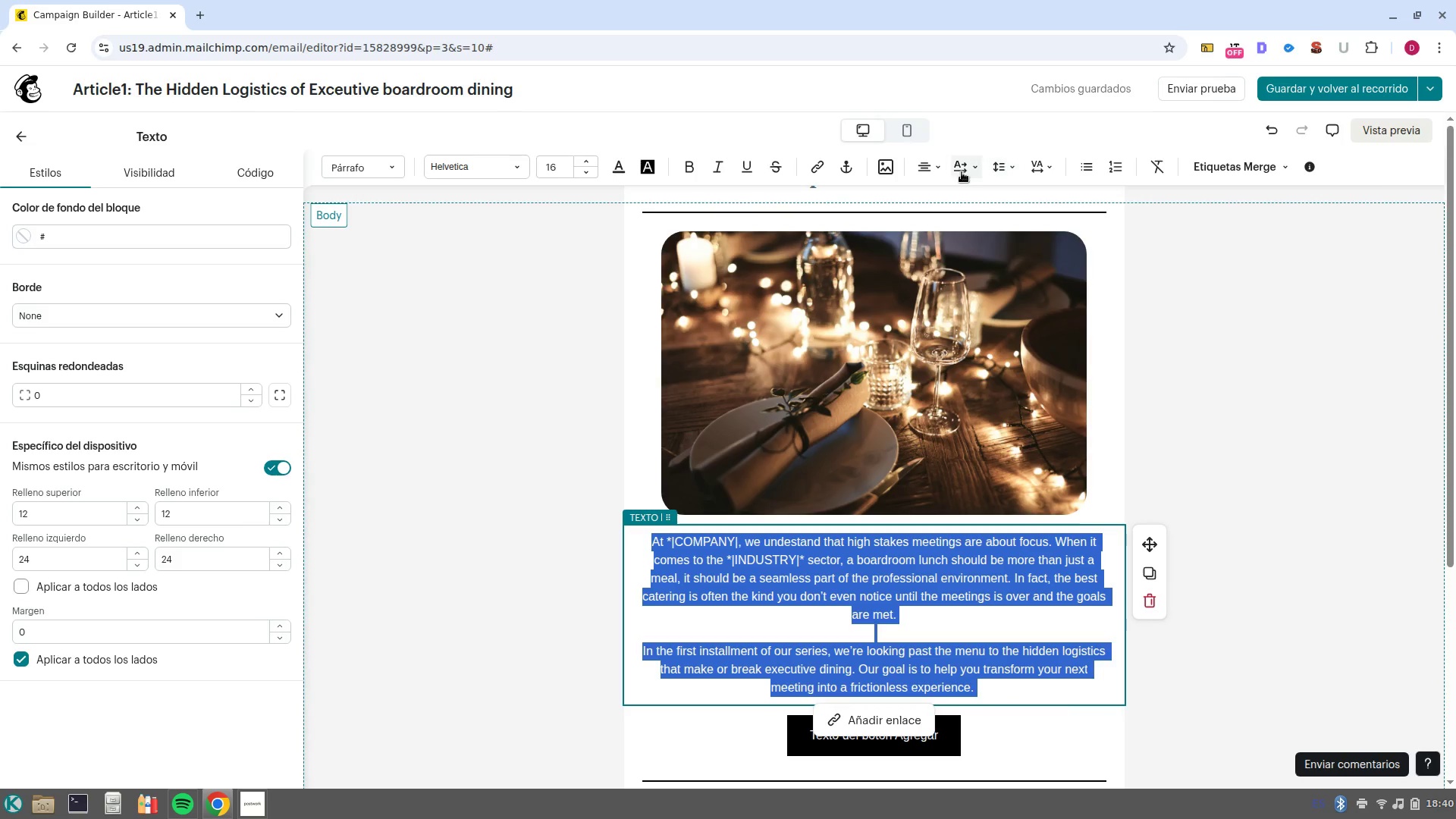 
left_click([943, 166])
 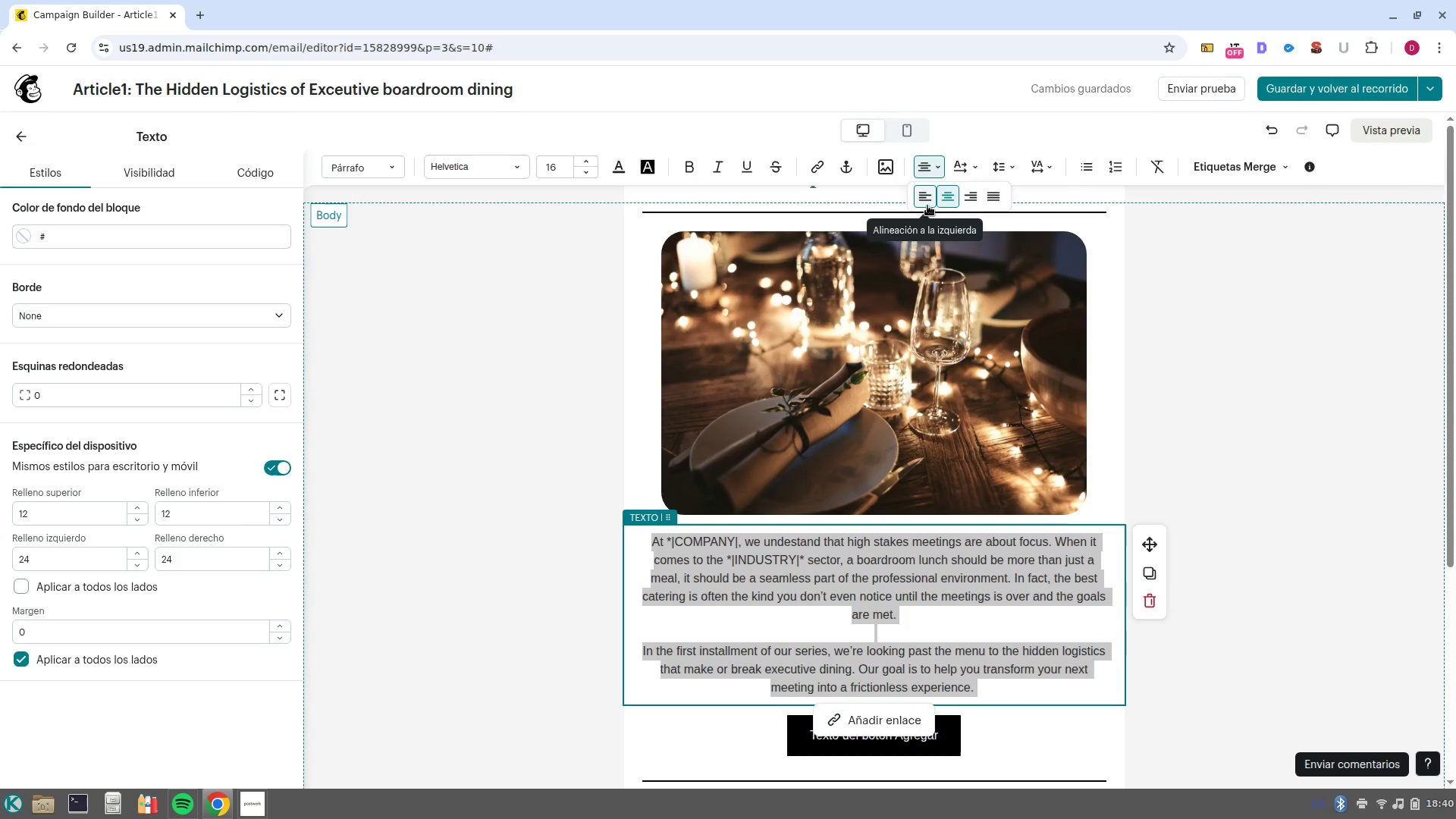 
left_click([929, 199])
 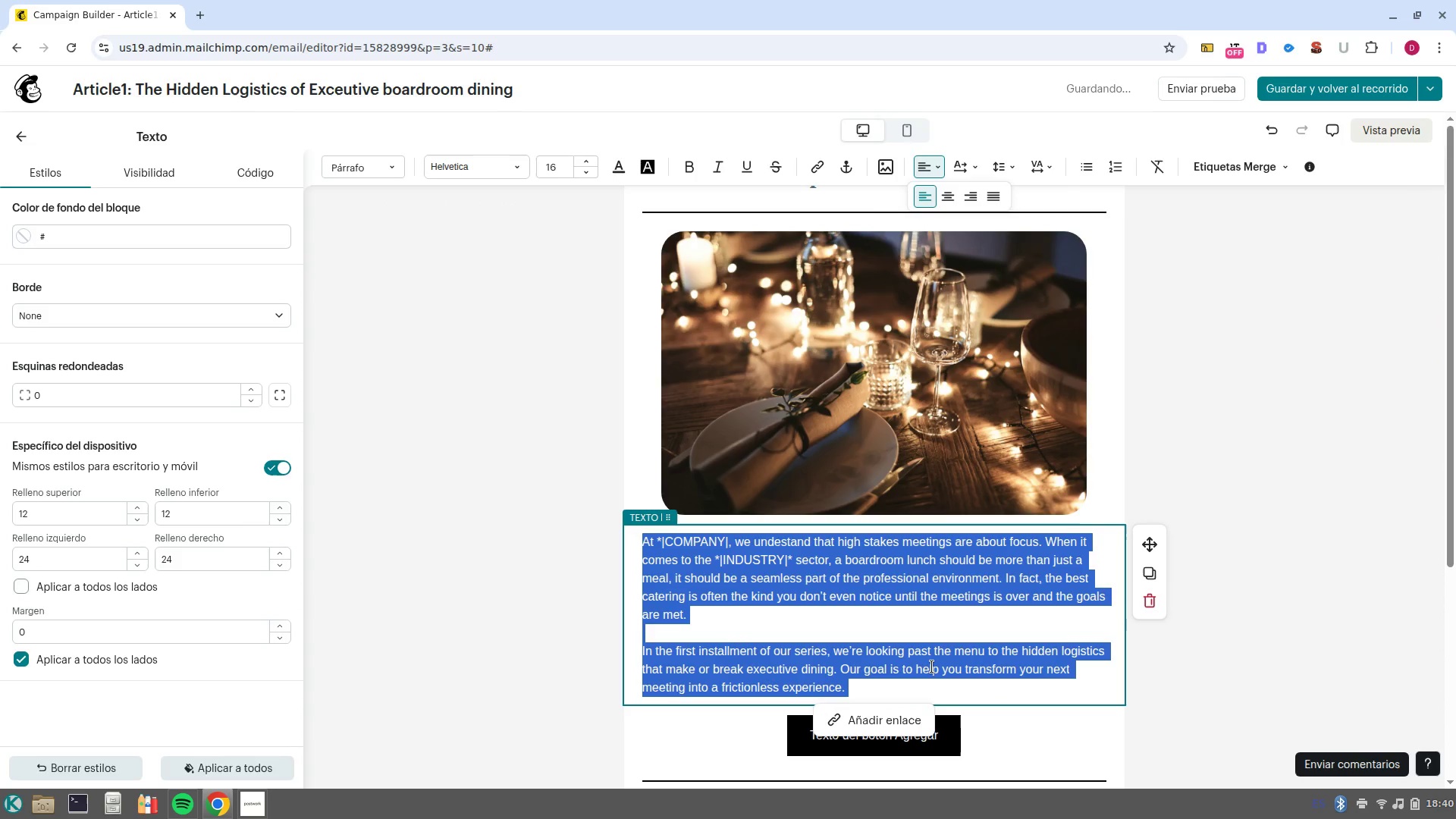 
left_click([932, 668])
 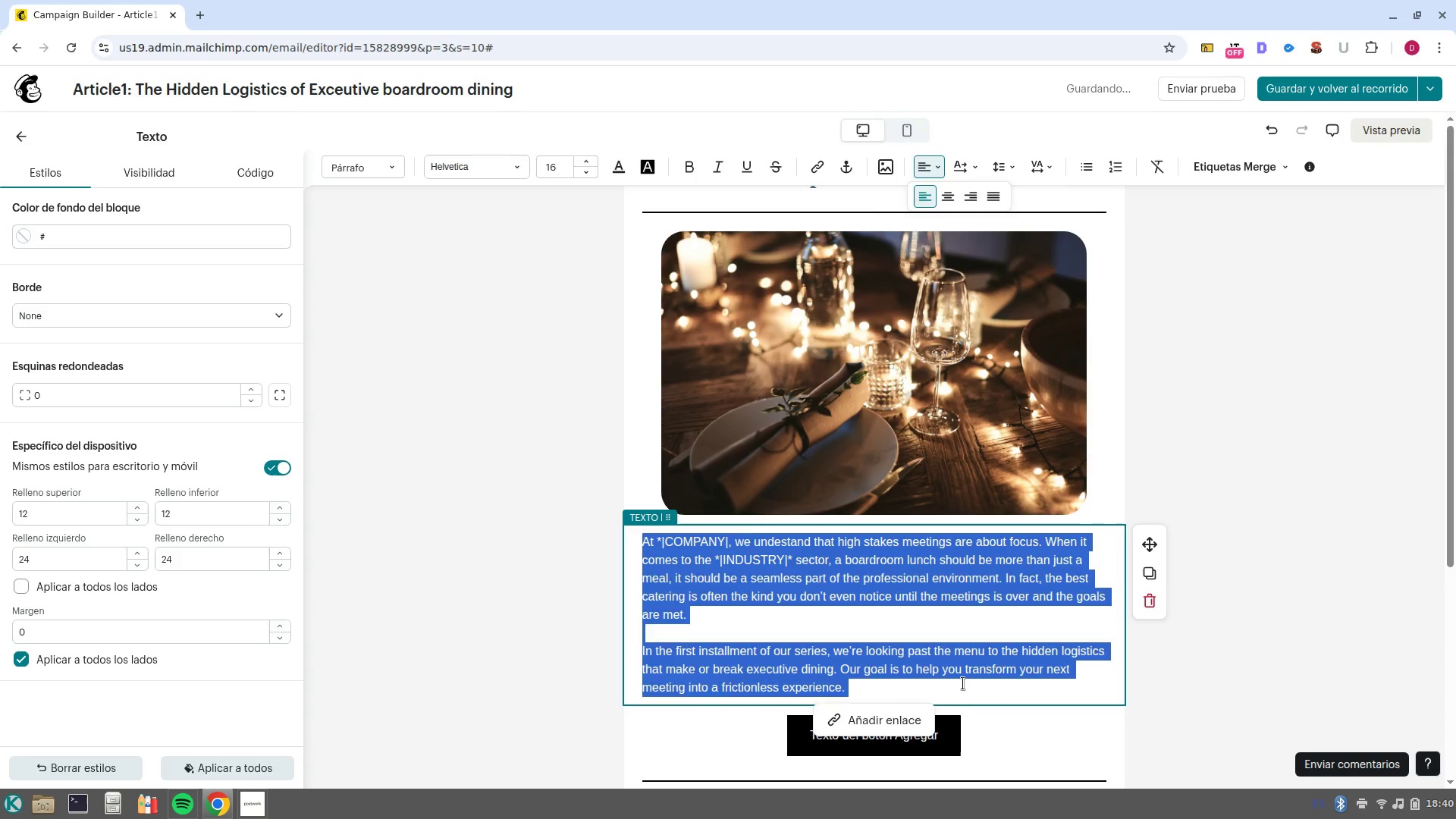 
mouse_move([981, 689])
 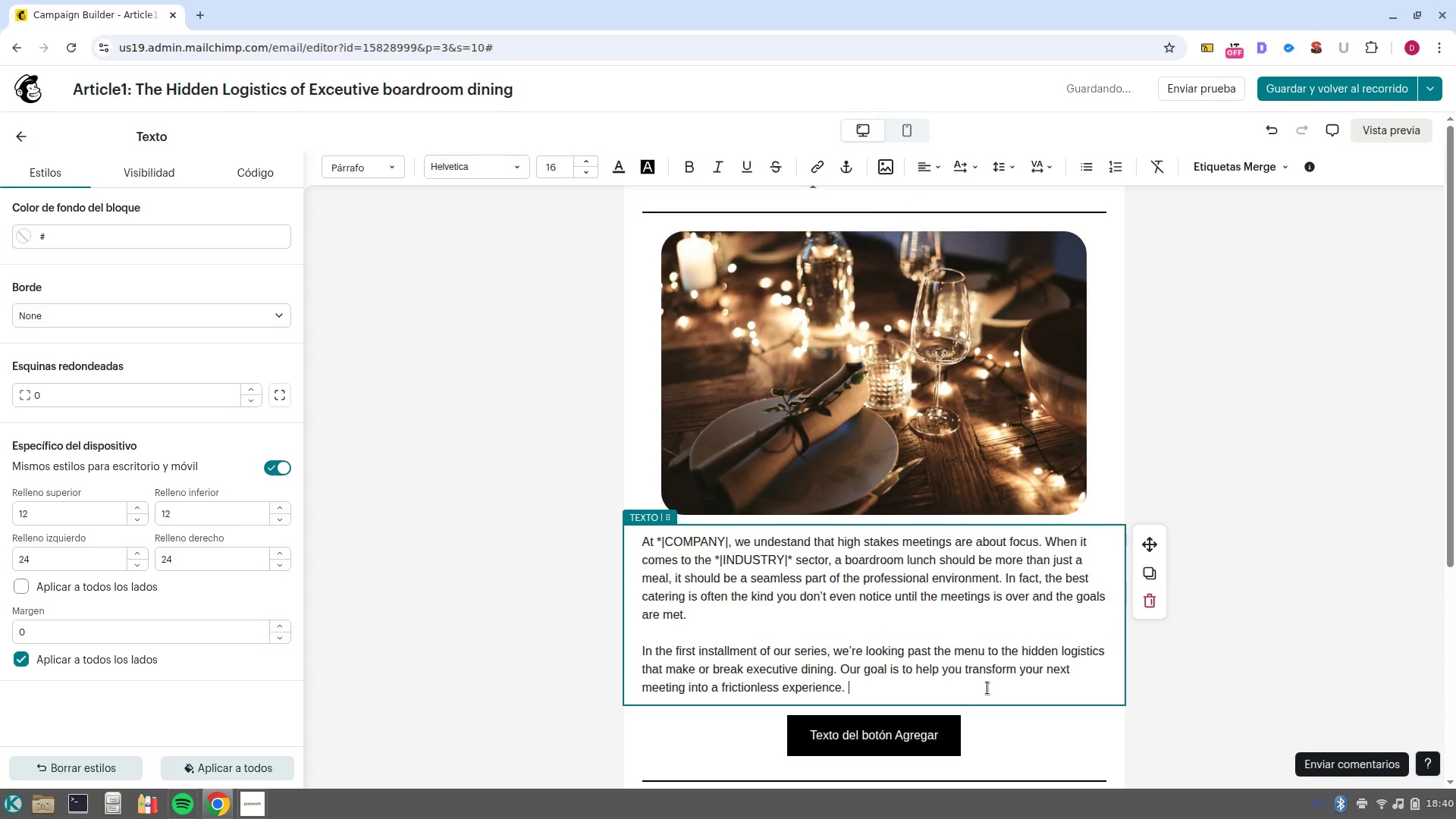 
key(NumpadEnter)
 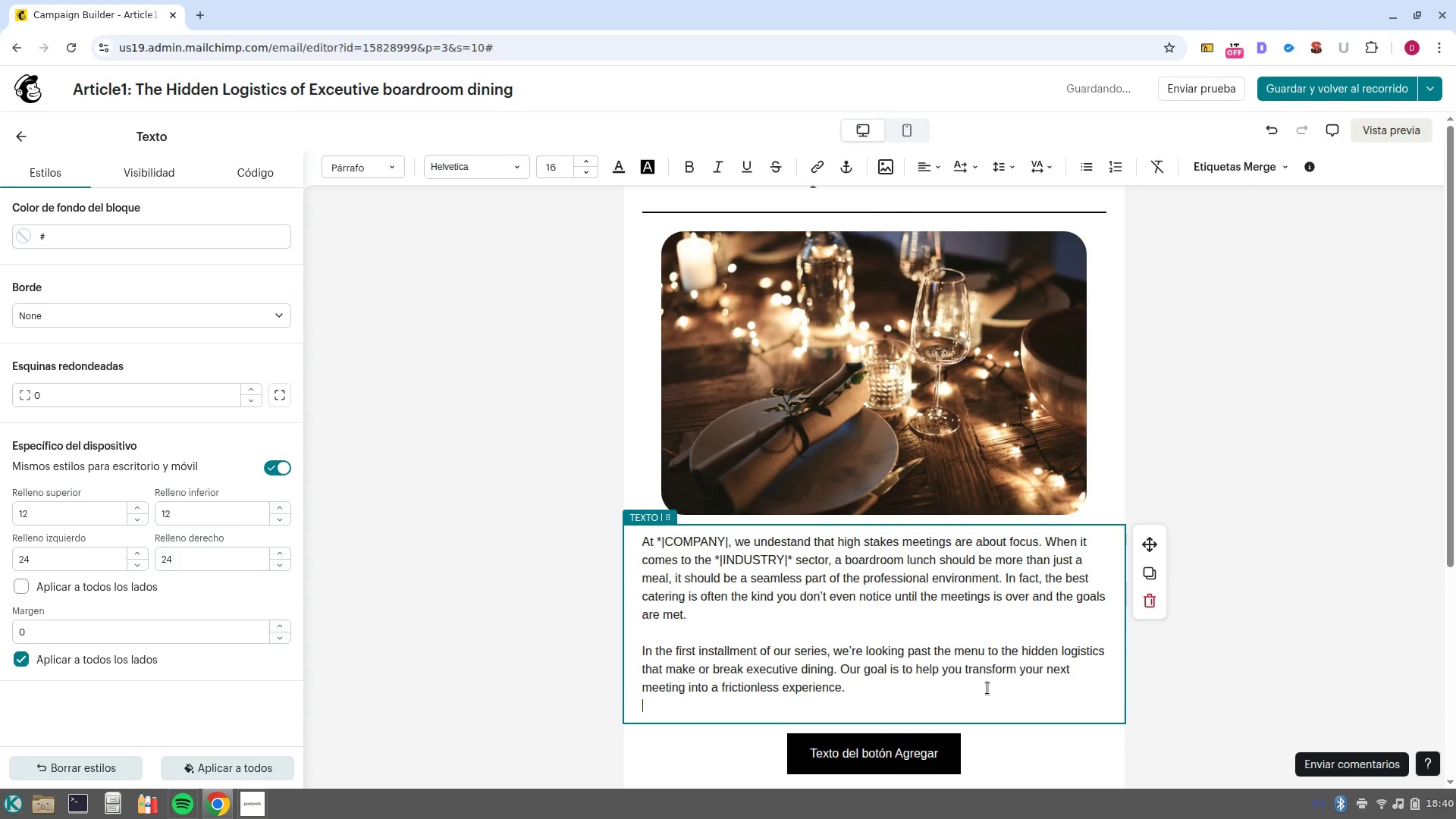 
key(NumpadEnter)
 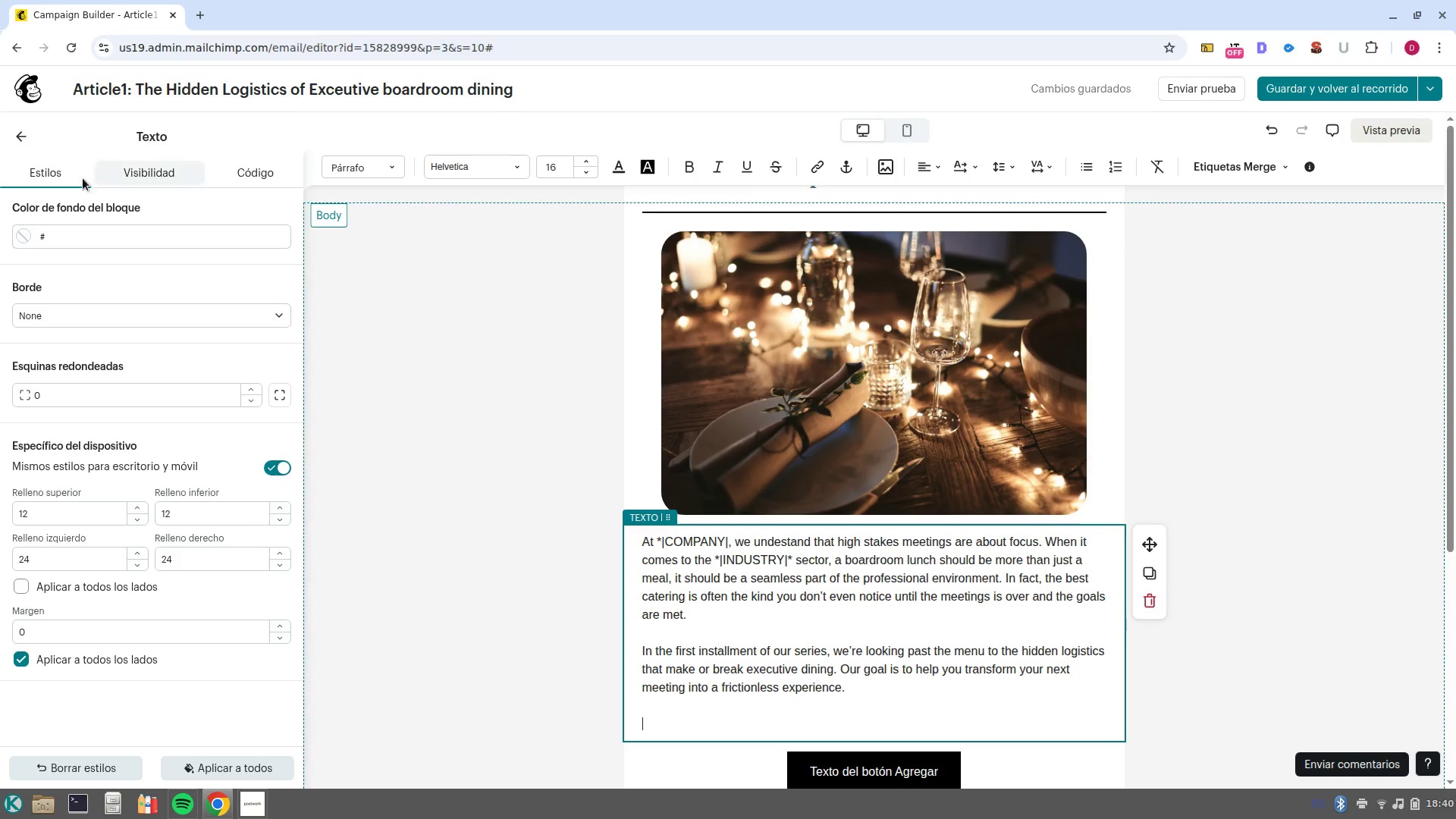 
wait(6.81)
 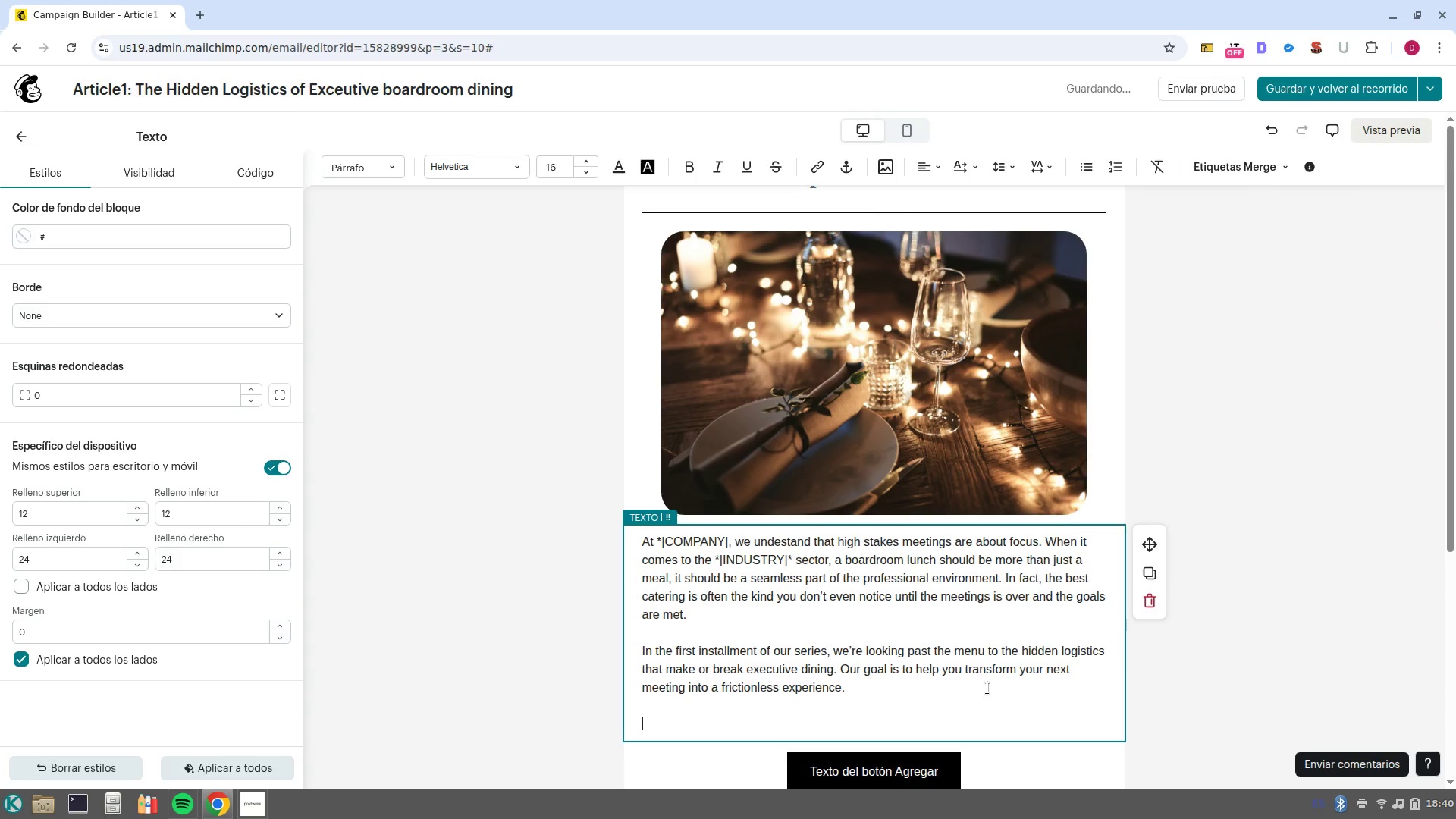 
left_click([27, 142])
 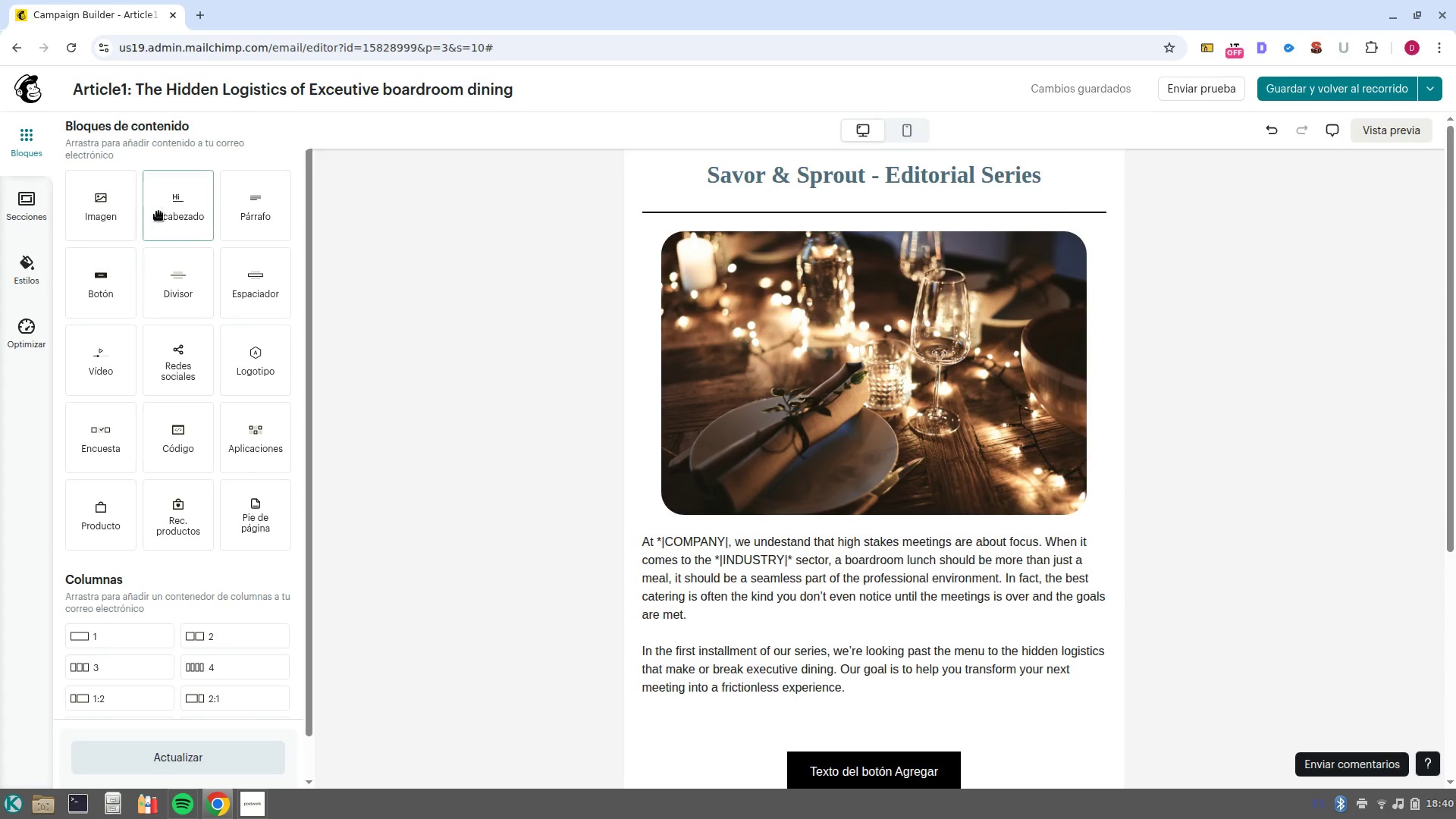 
left_click_drag(start_coordinate=[159, 210], to_coordinate=[878, 703])
 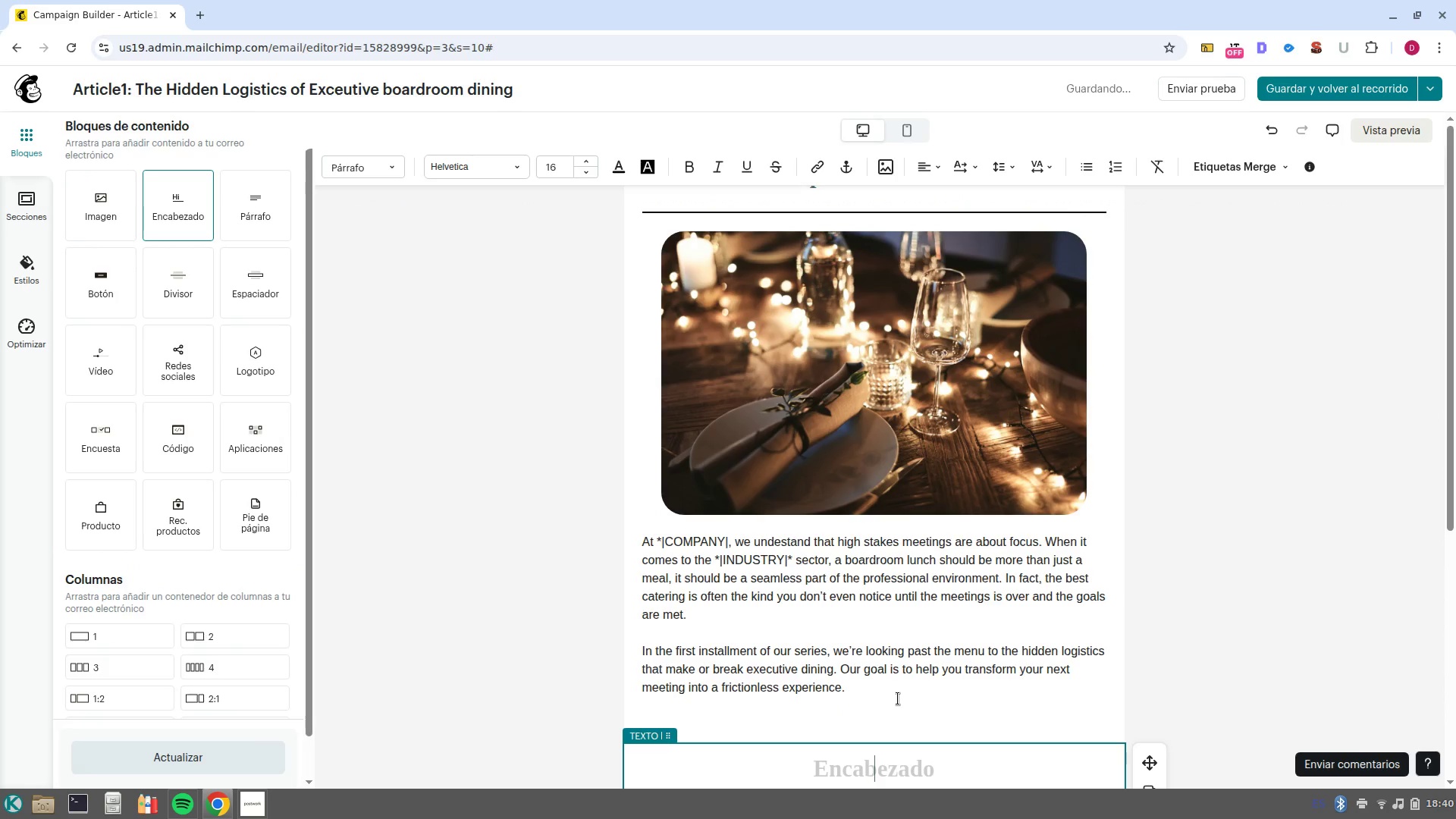 
scroll: coordinate [898, 698], scroll_direction: down, amount: 2.0
 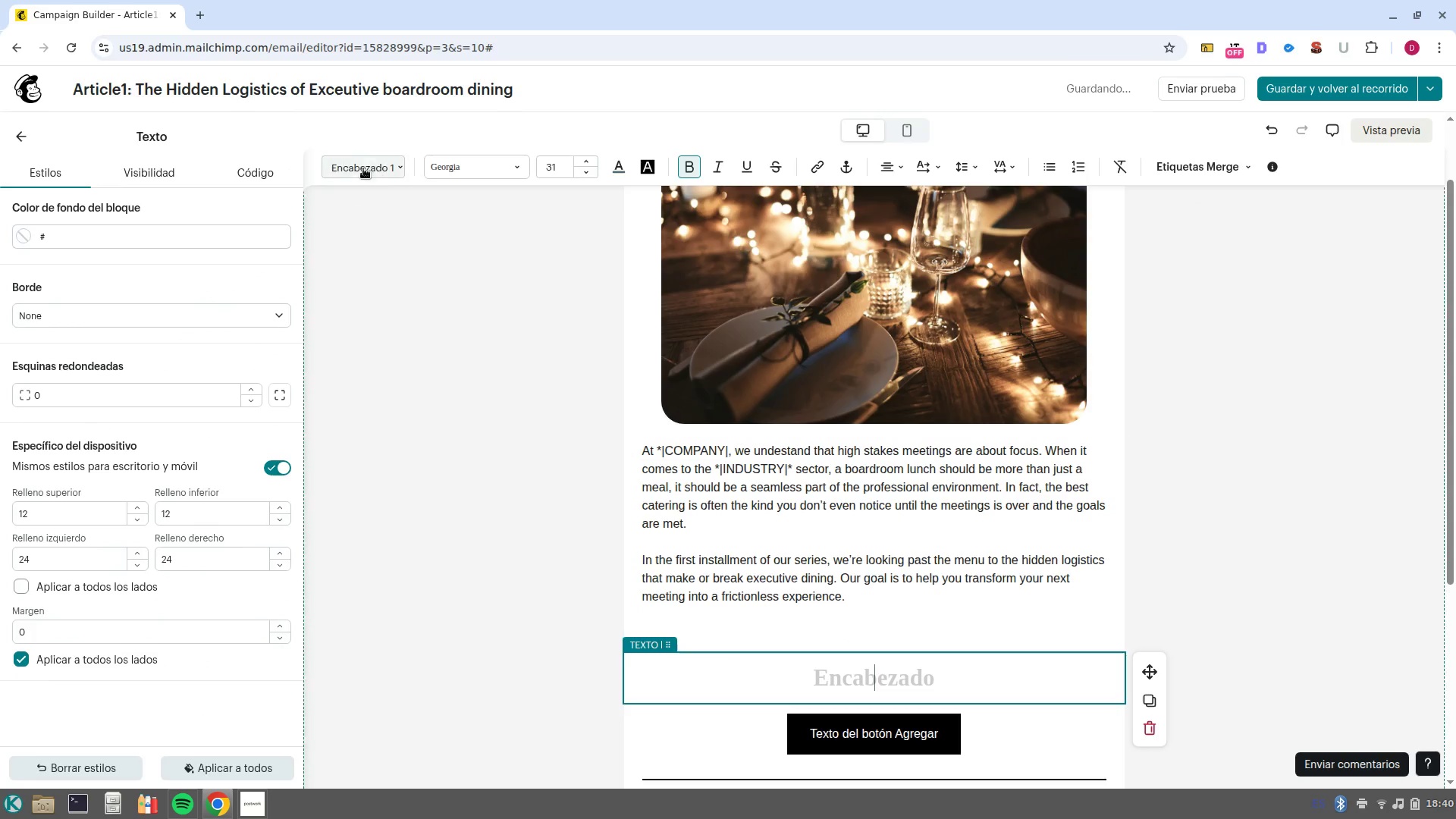 
left_click([372, 163])
 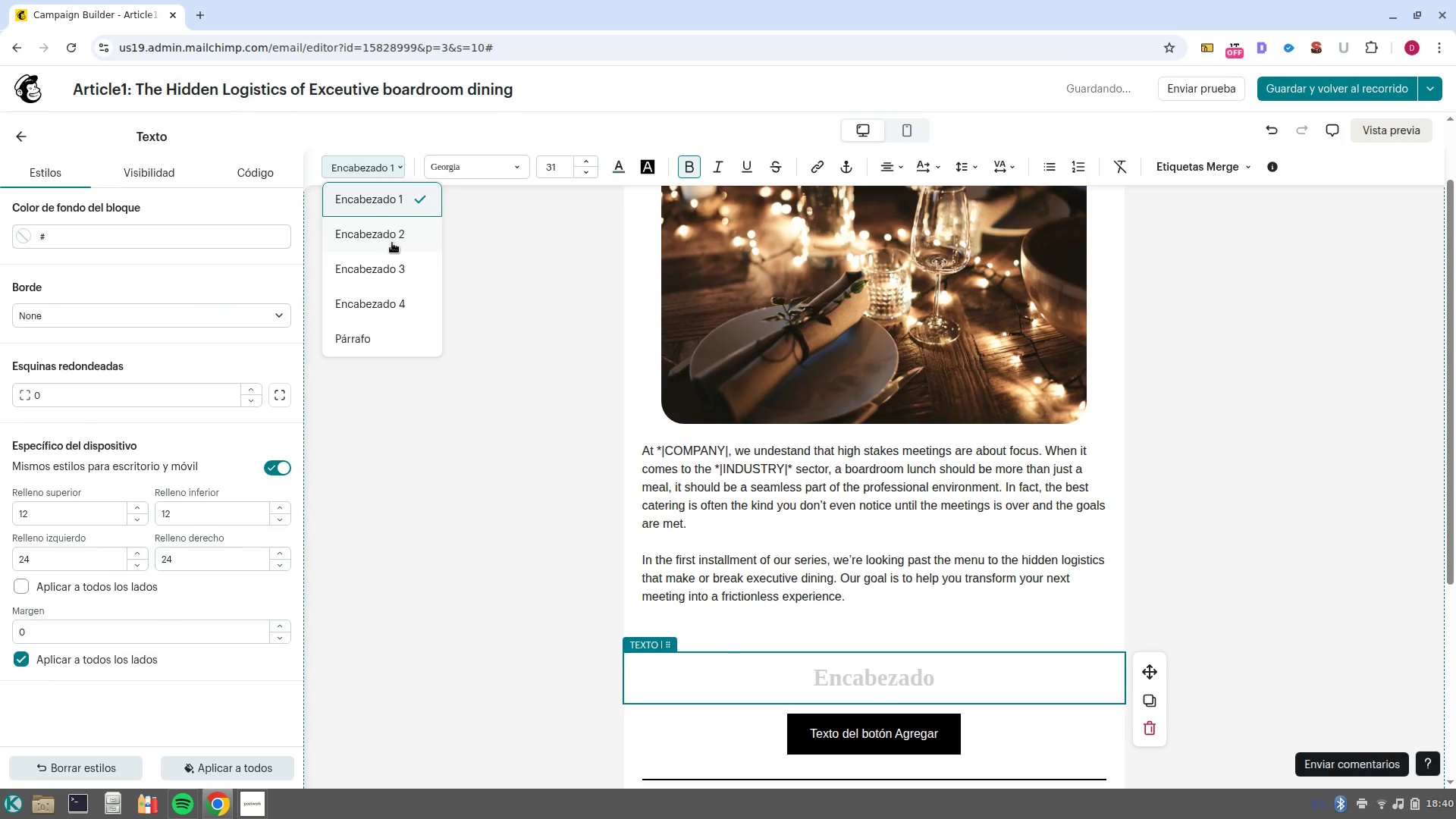 
left_click([392, 243])
 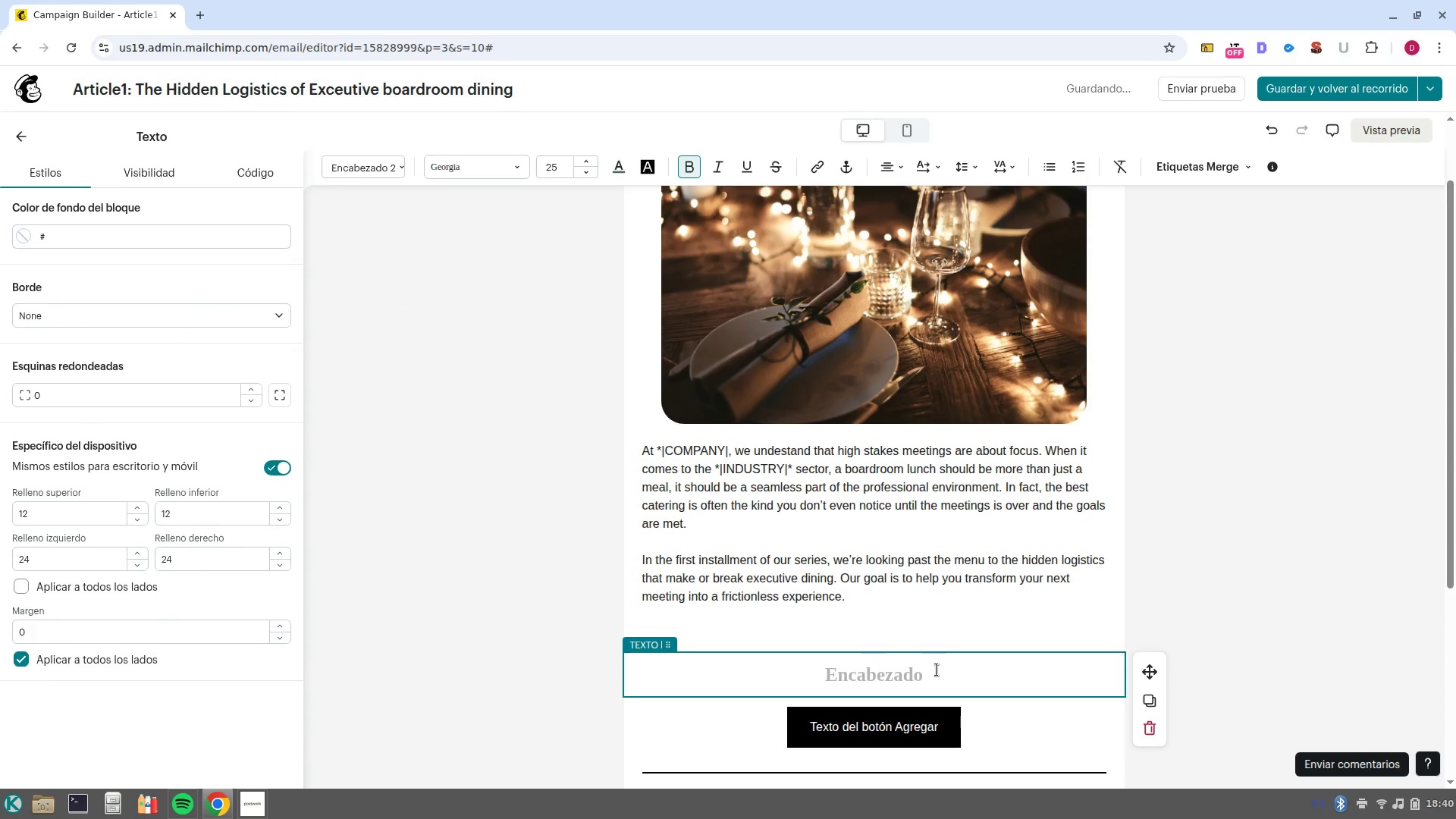 
type(The sound or Silence)
 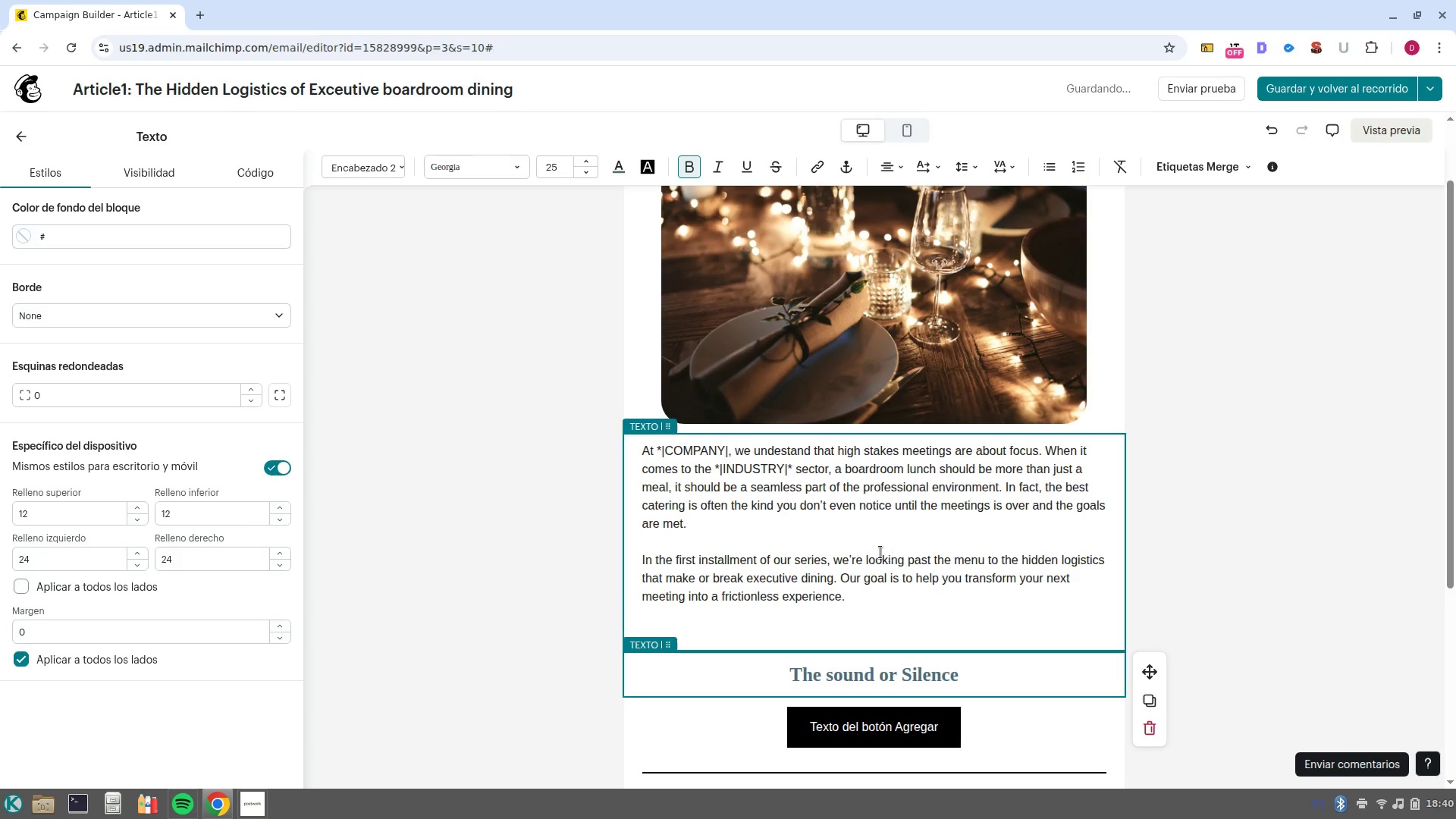 
left_click([878, 554])
 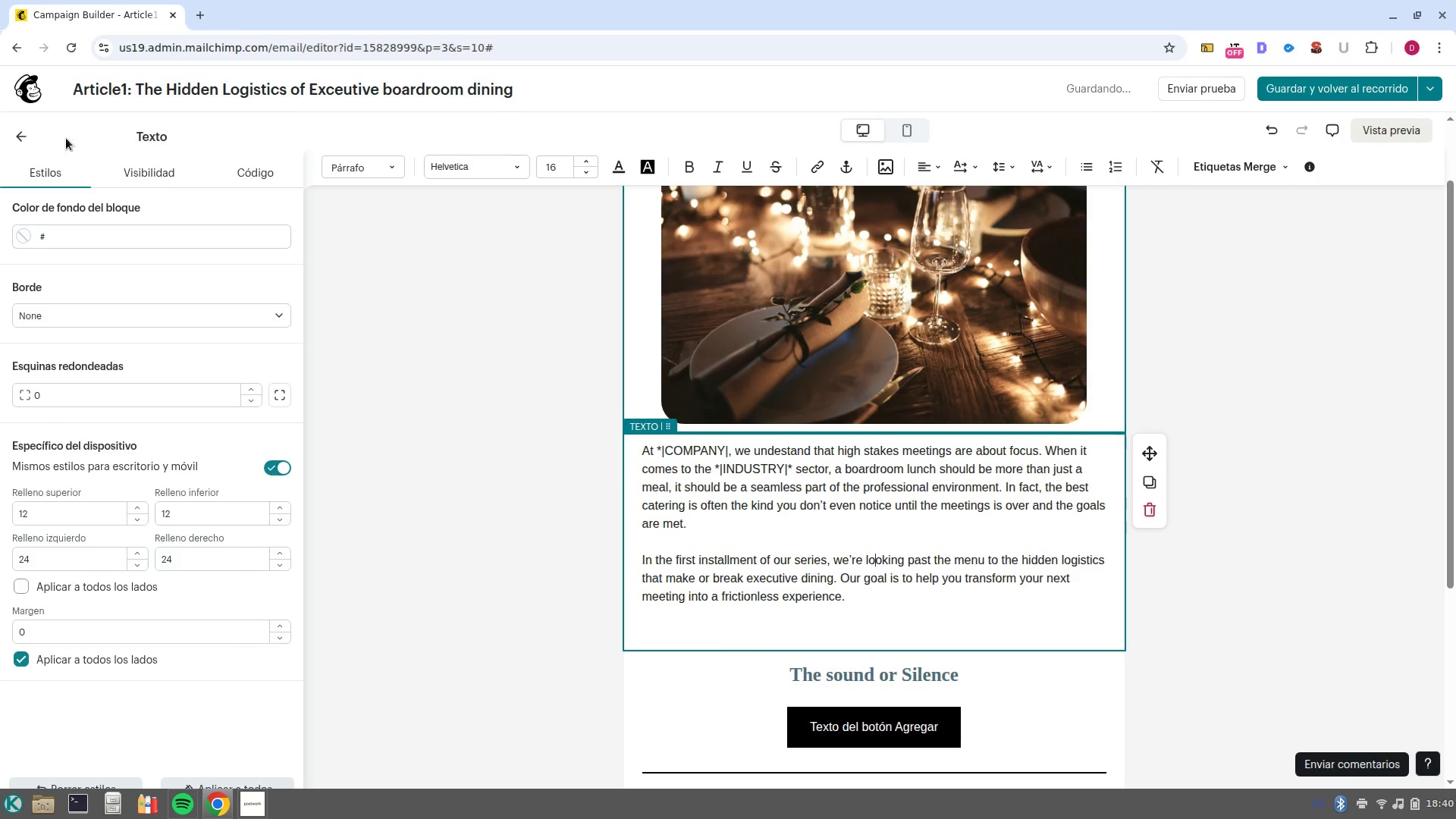 
left_click([13, 131])
 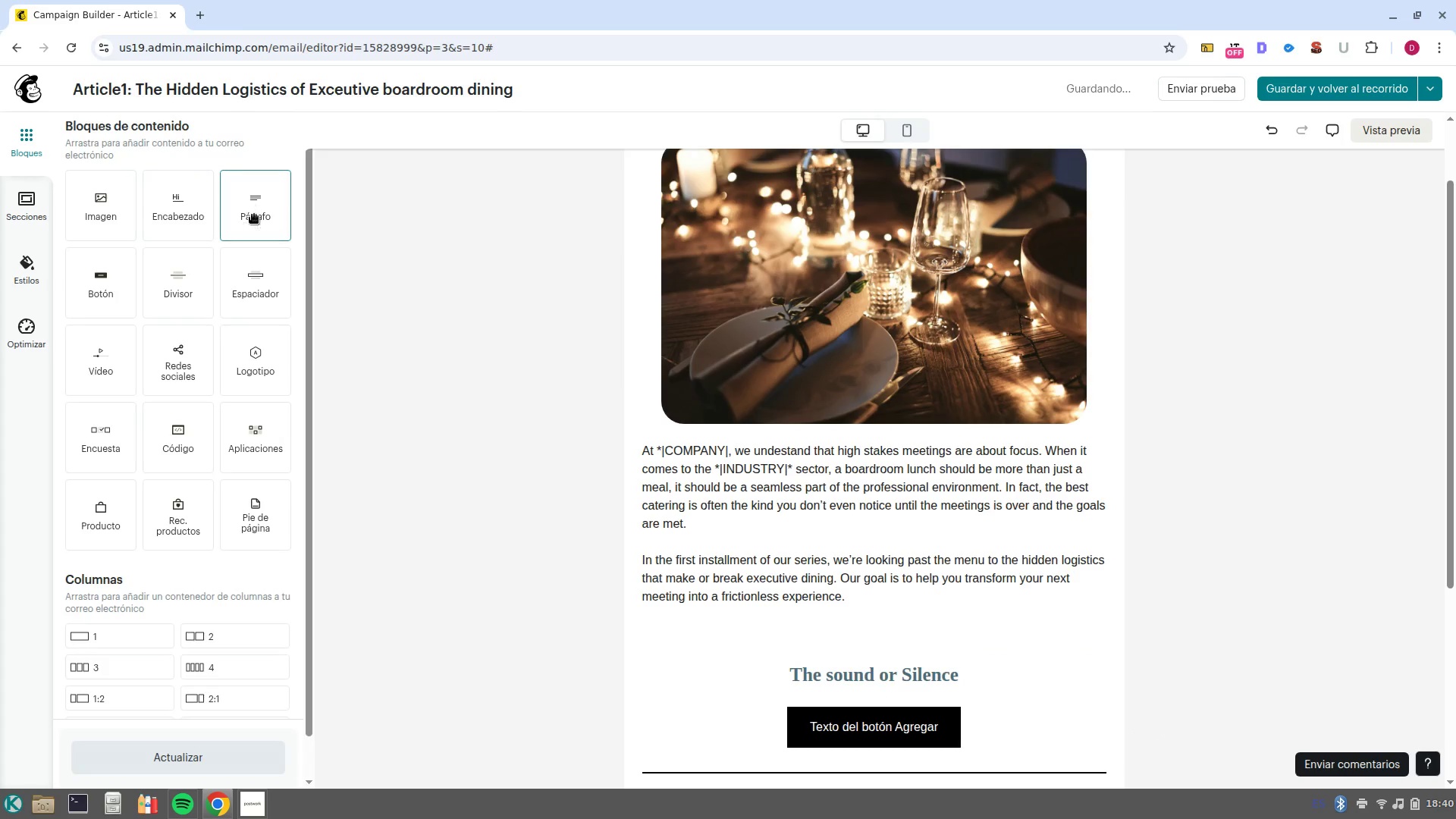 
left_click_drag(start_coordinate=[255, 215], to_coordinate=[884, 692])
 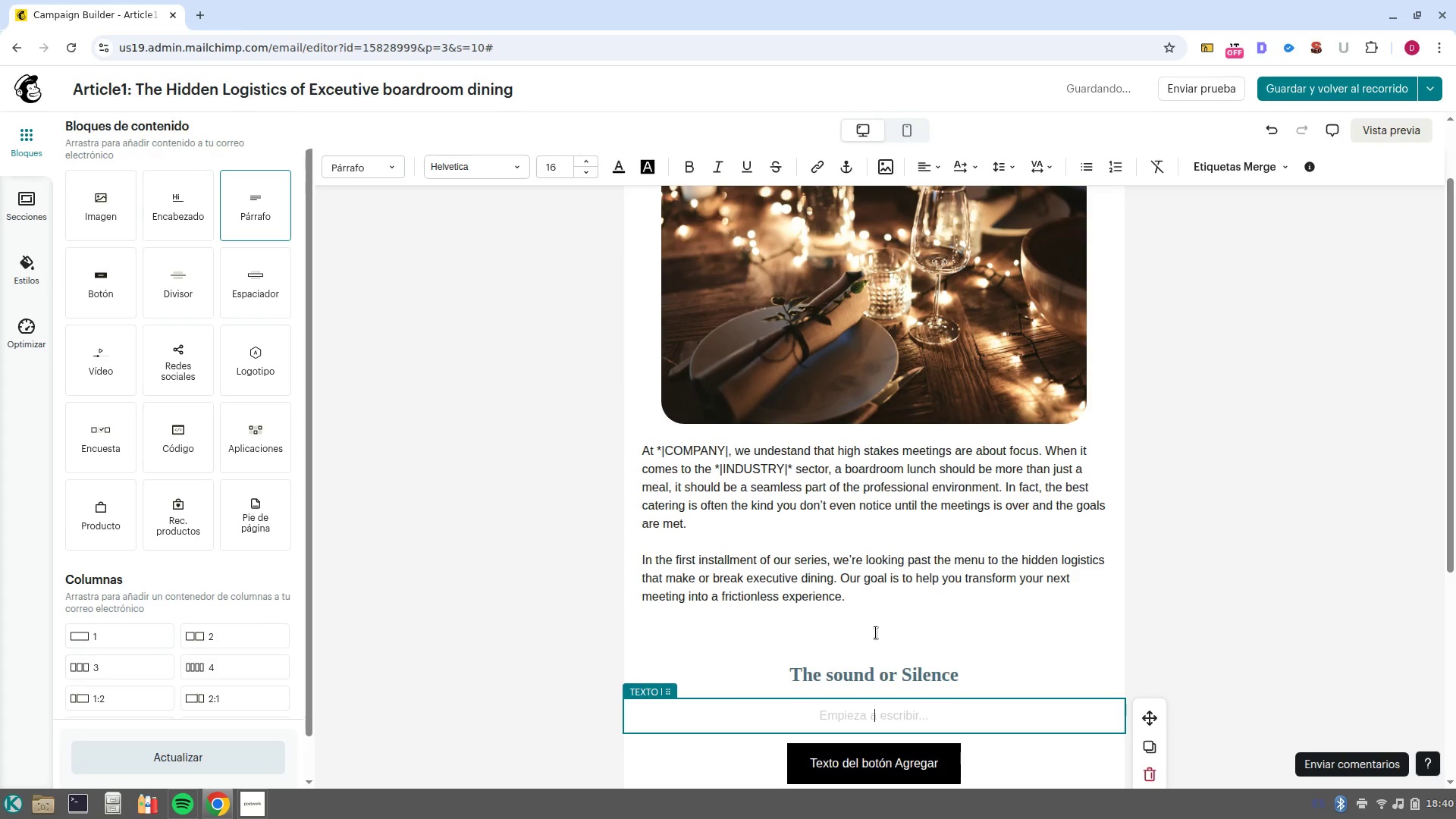 
left_click([876, 632])
 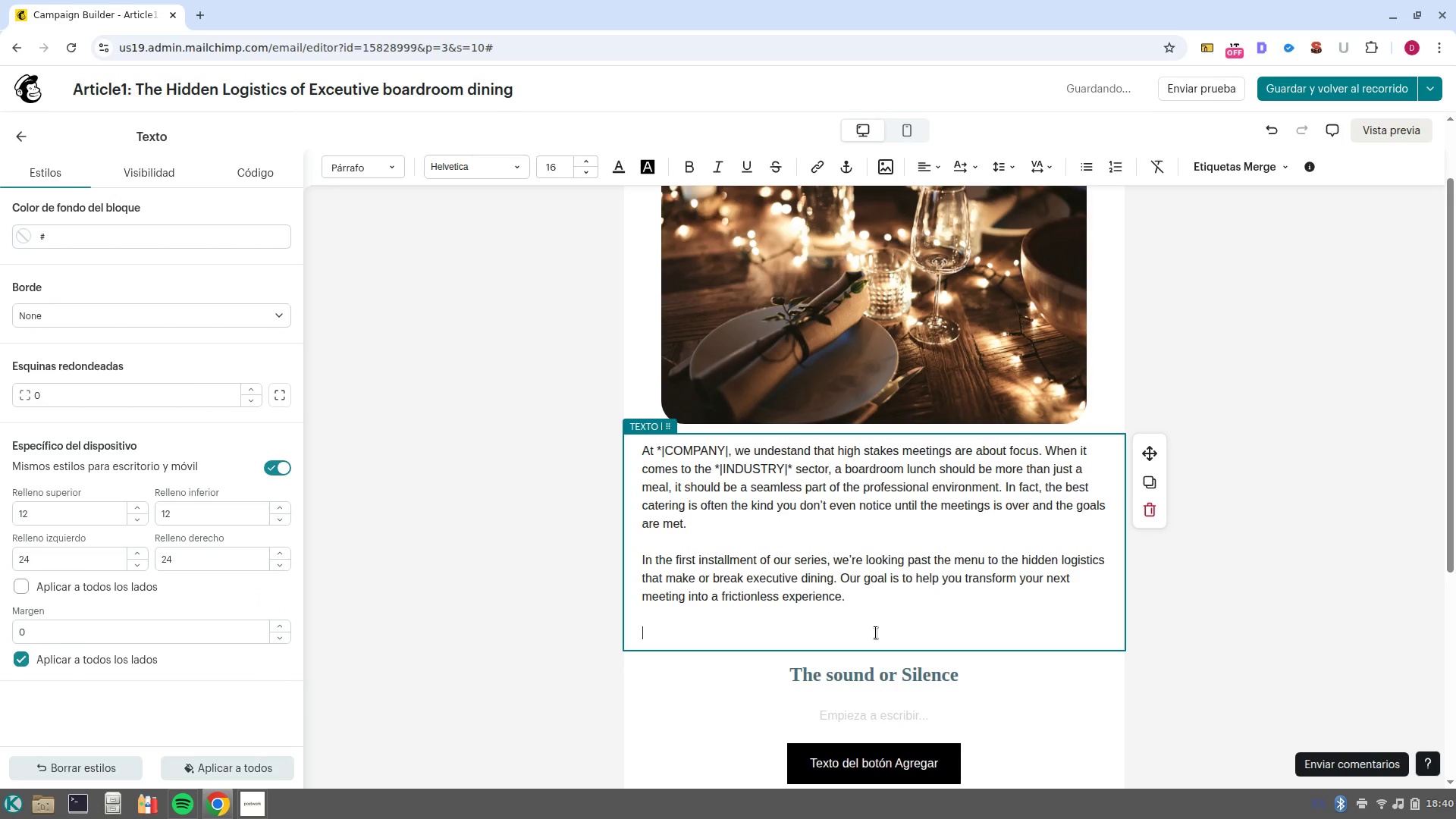 
key(Backspace)
 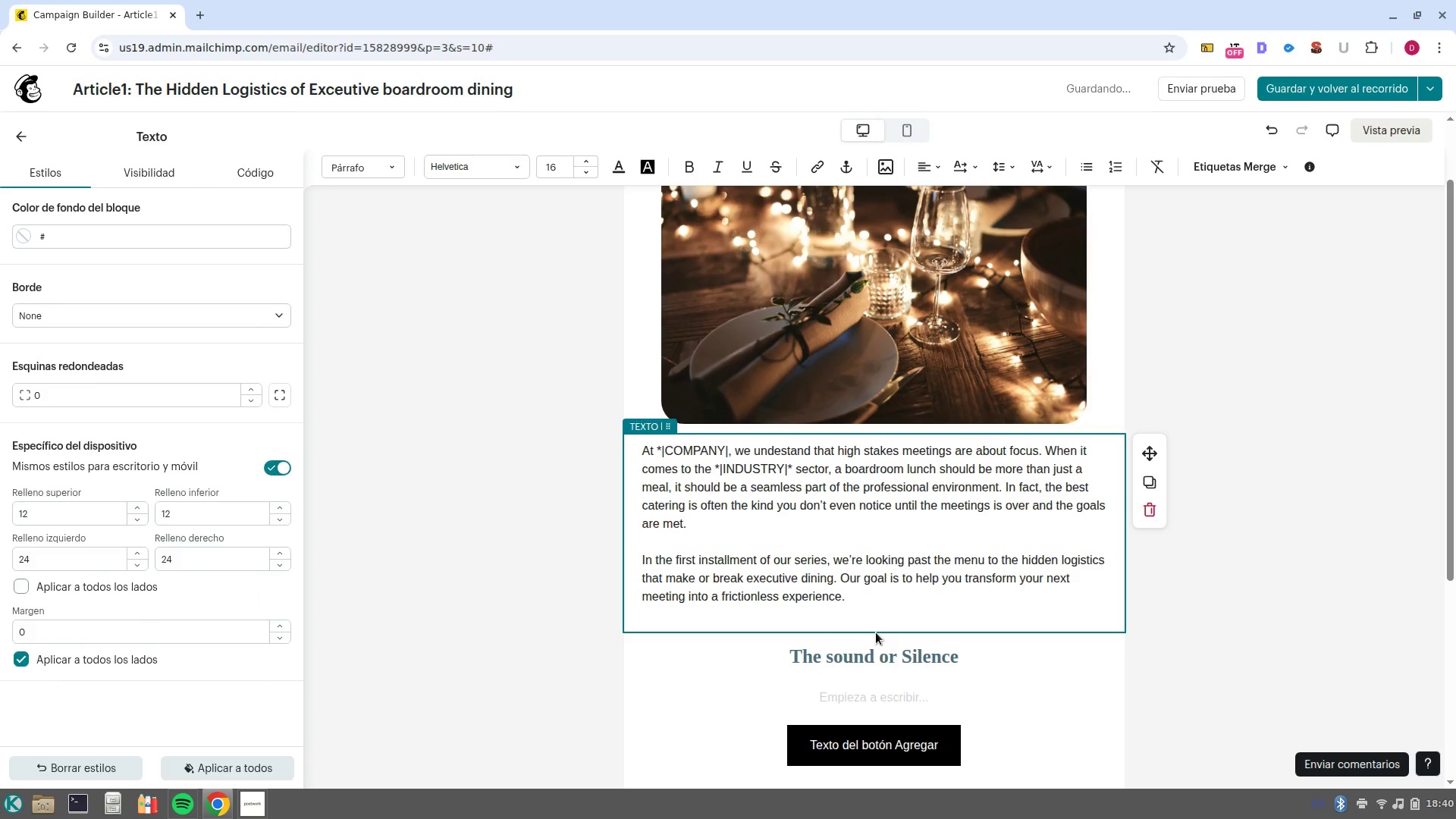 
key(Backspace)
 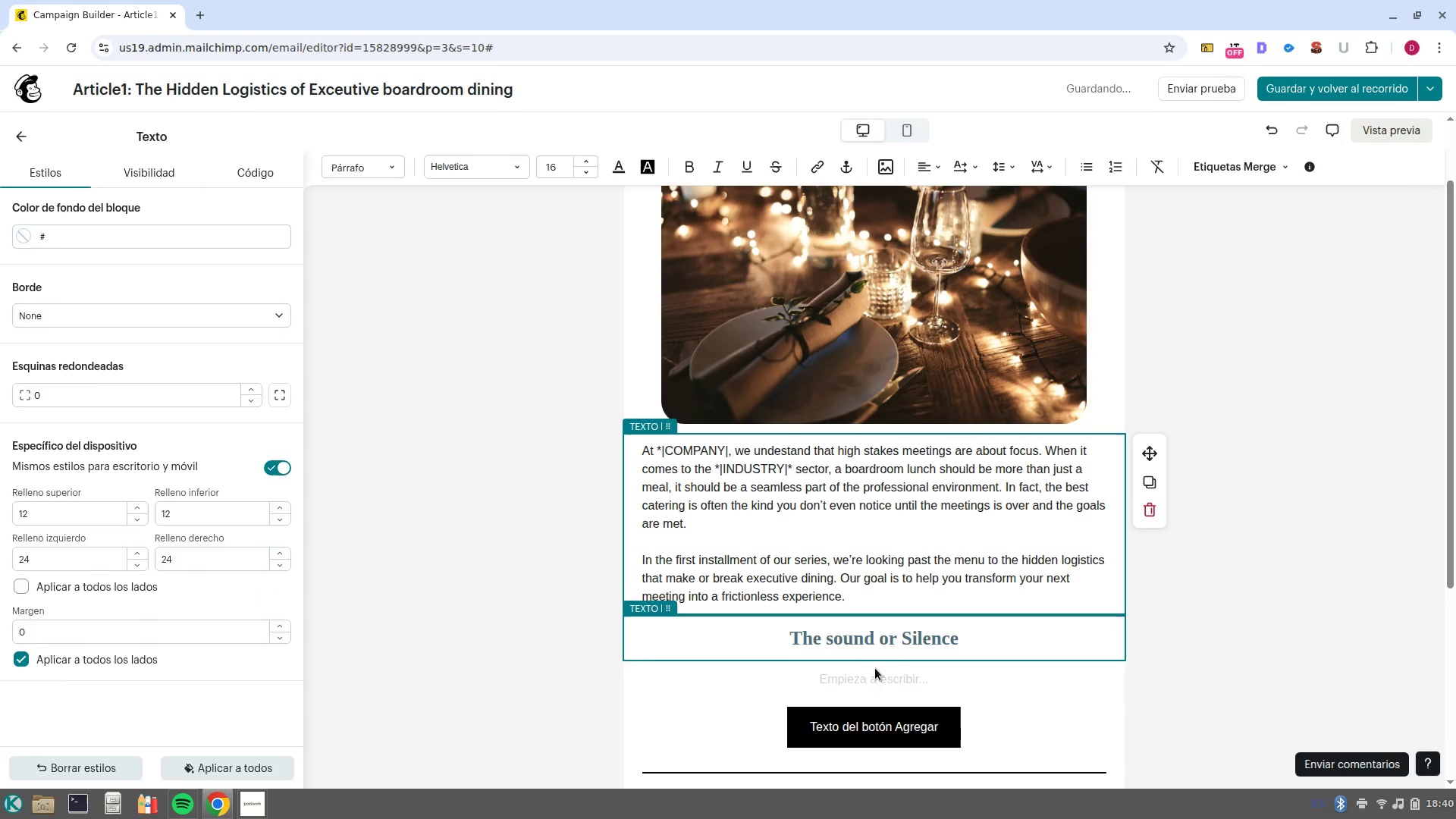 
left_click([884, 674])
 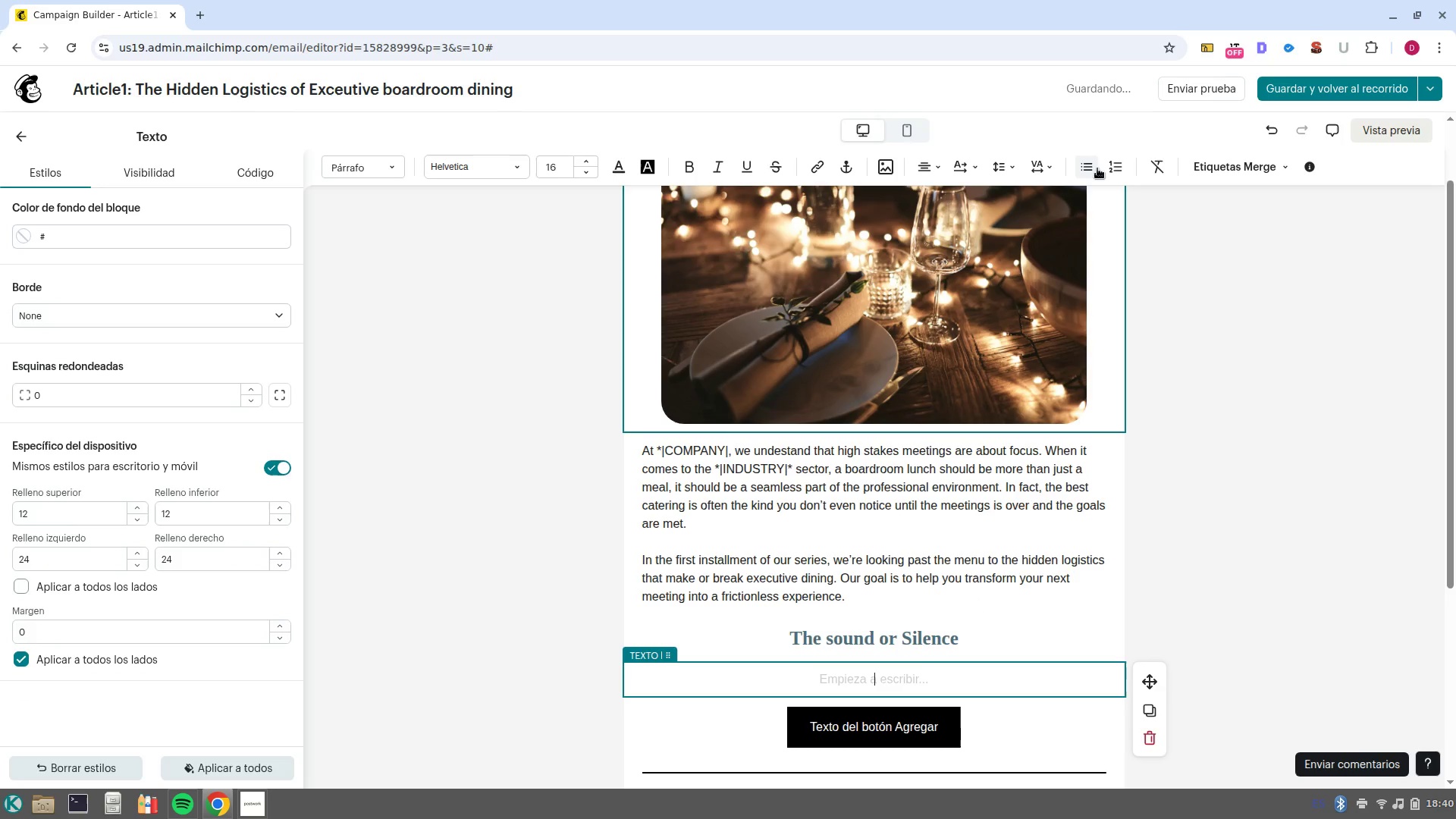 
left_click([934, 172])
 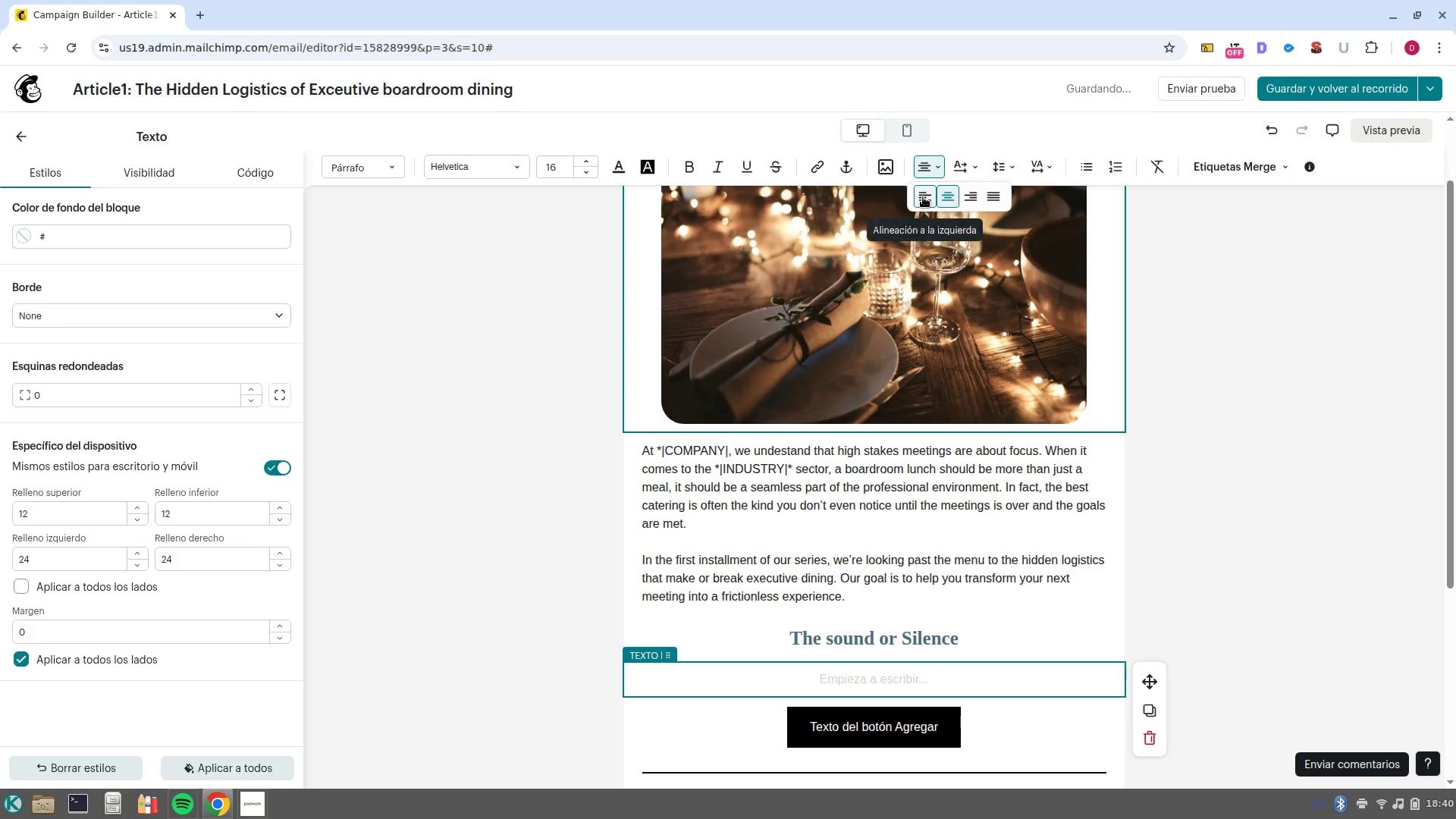 
left_click([923, 197])
 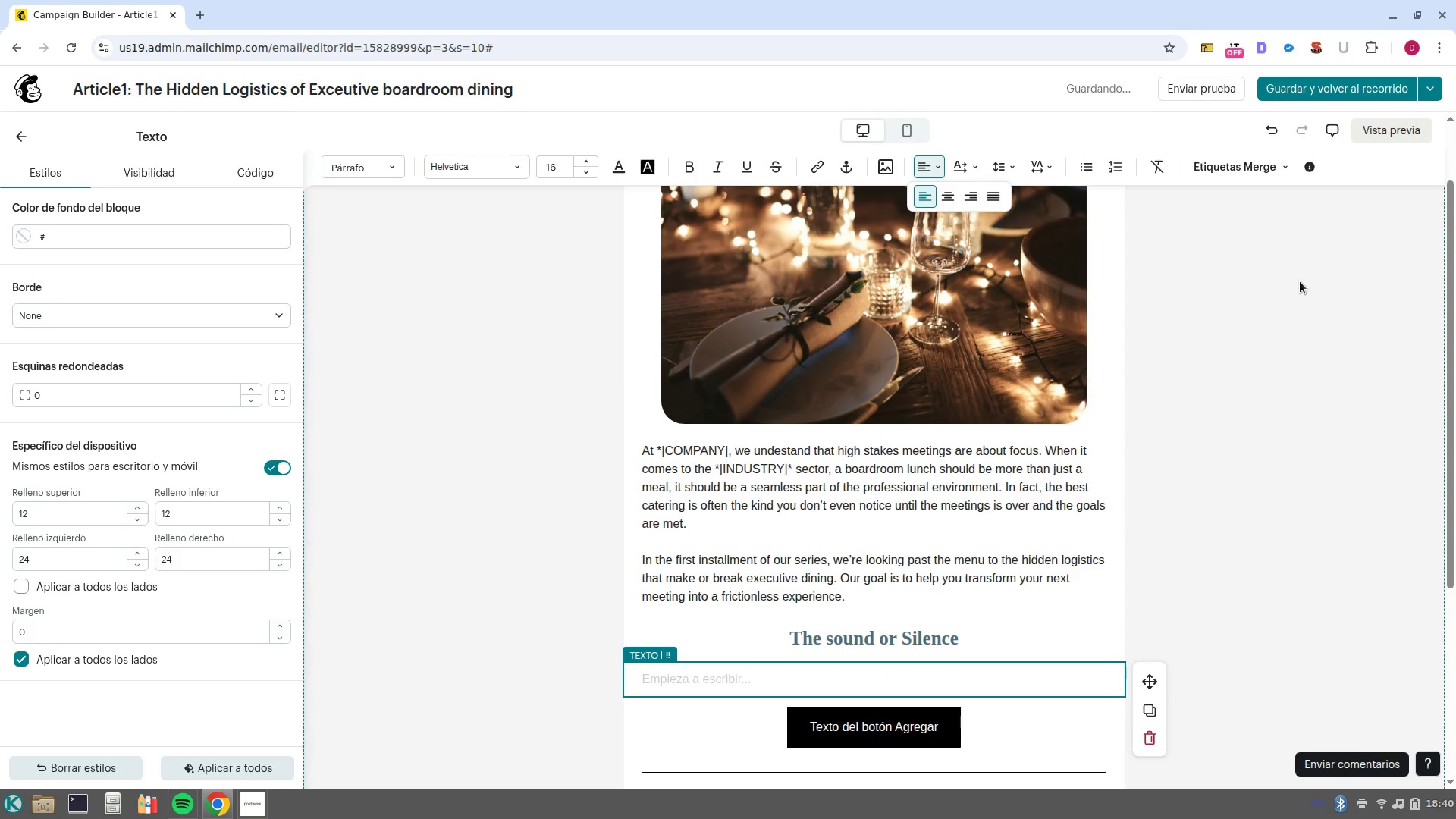 
type(One of the most overlooked disruptions in boardroom is noise. AS)
key(Backspace)
type( Laud)
key(Backspace)
key(Backspace)
key(Backspace)
type(oud, crunchy salar or the clinking of heavy porcelain can break the momentum of a cricual negotation or a sensitive financial report. )
 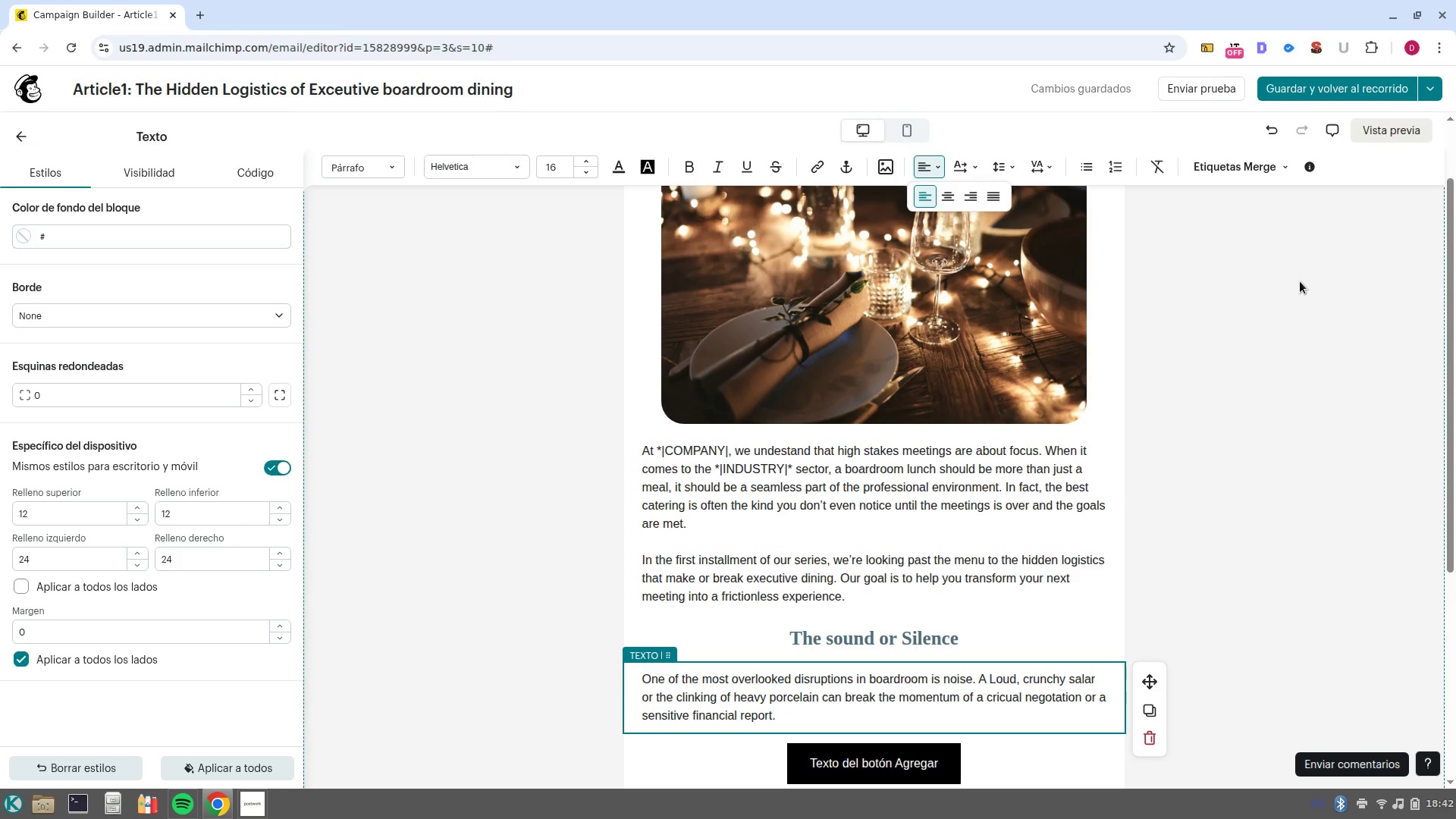 
wait(19.29)
 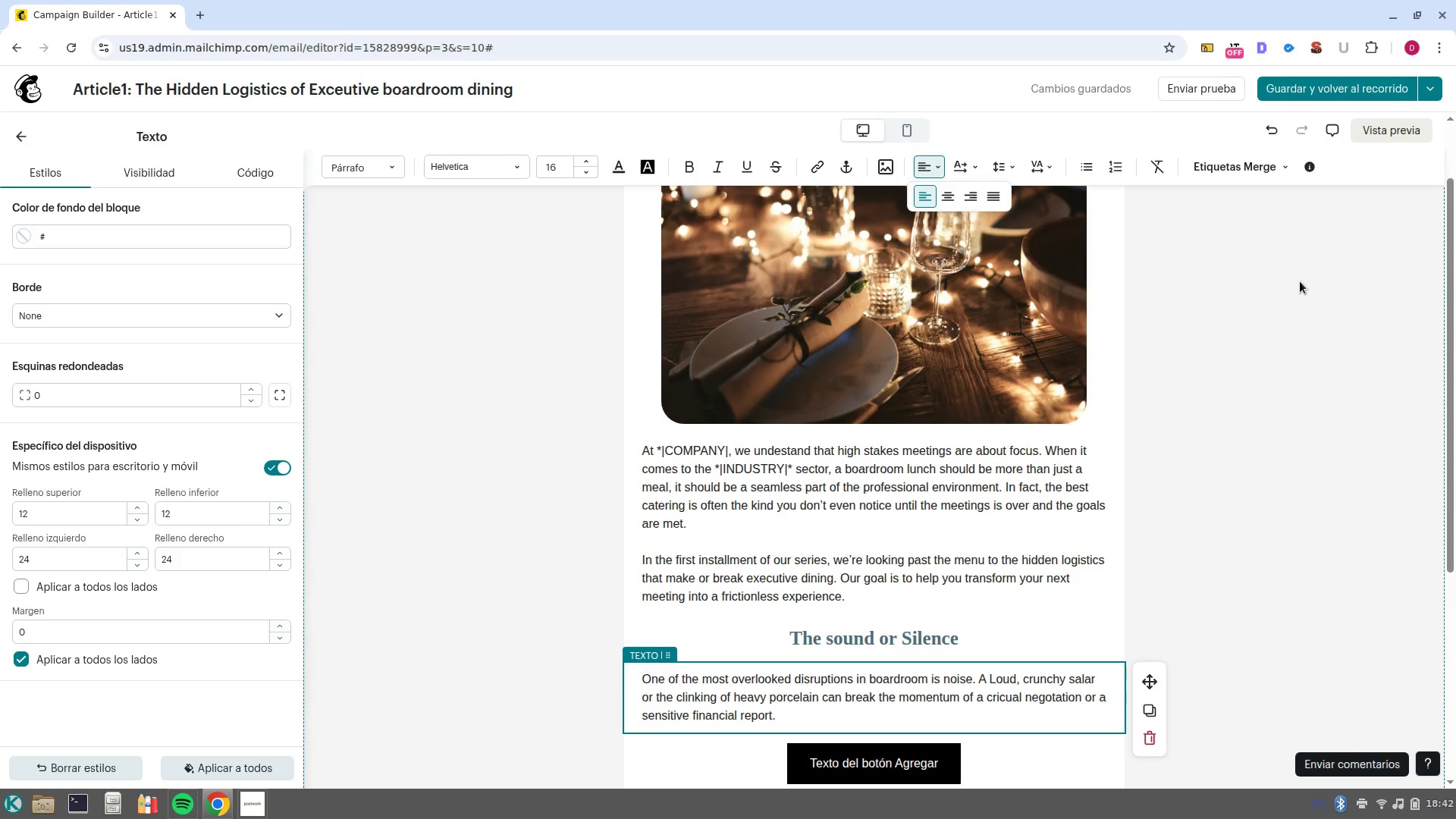 
left_click([1098, 678])
 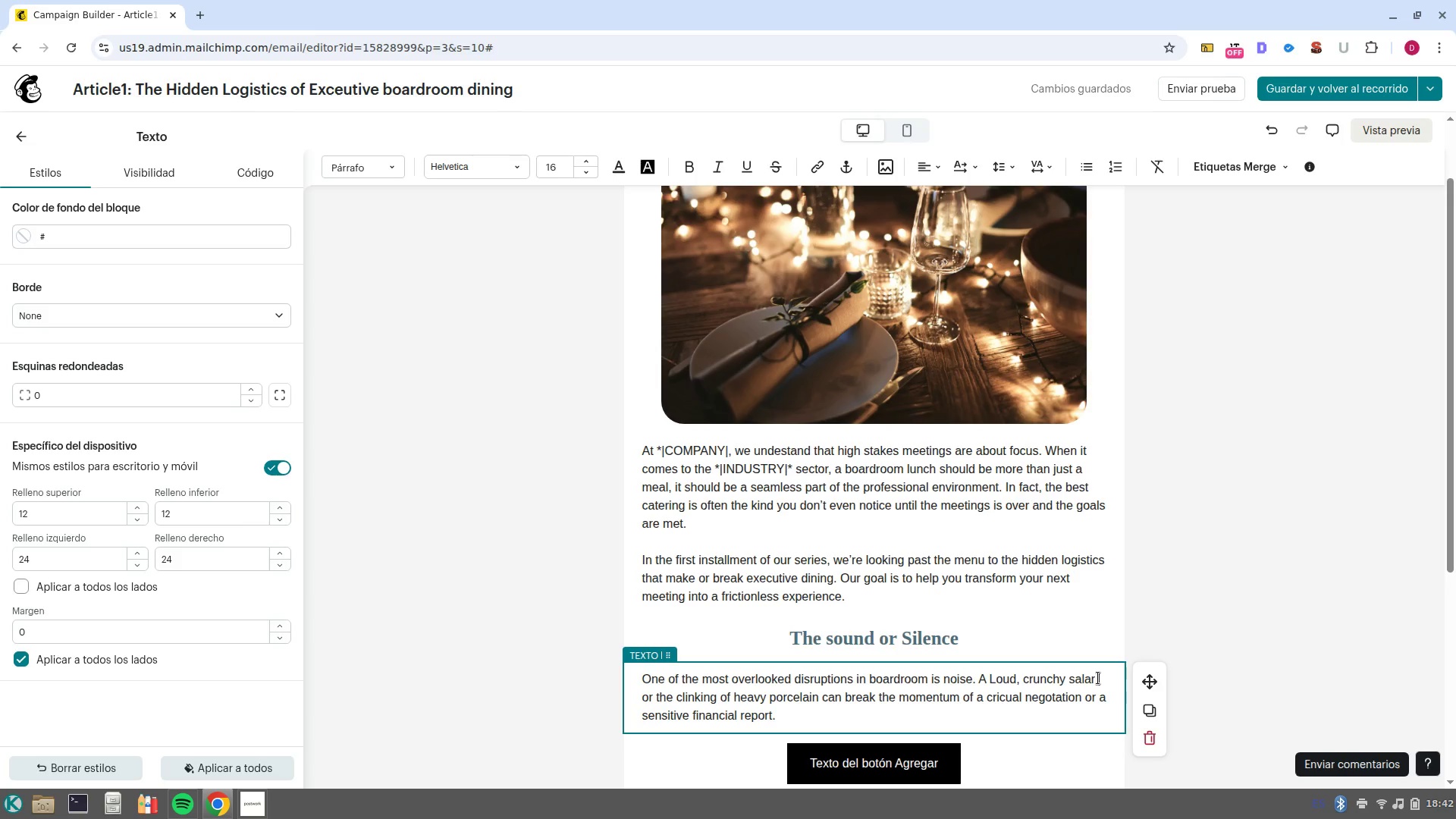 
key(ArrowLeft)
 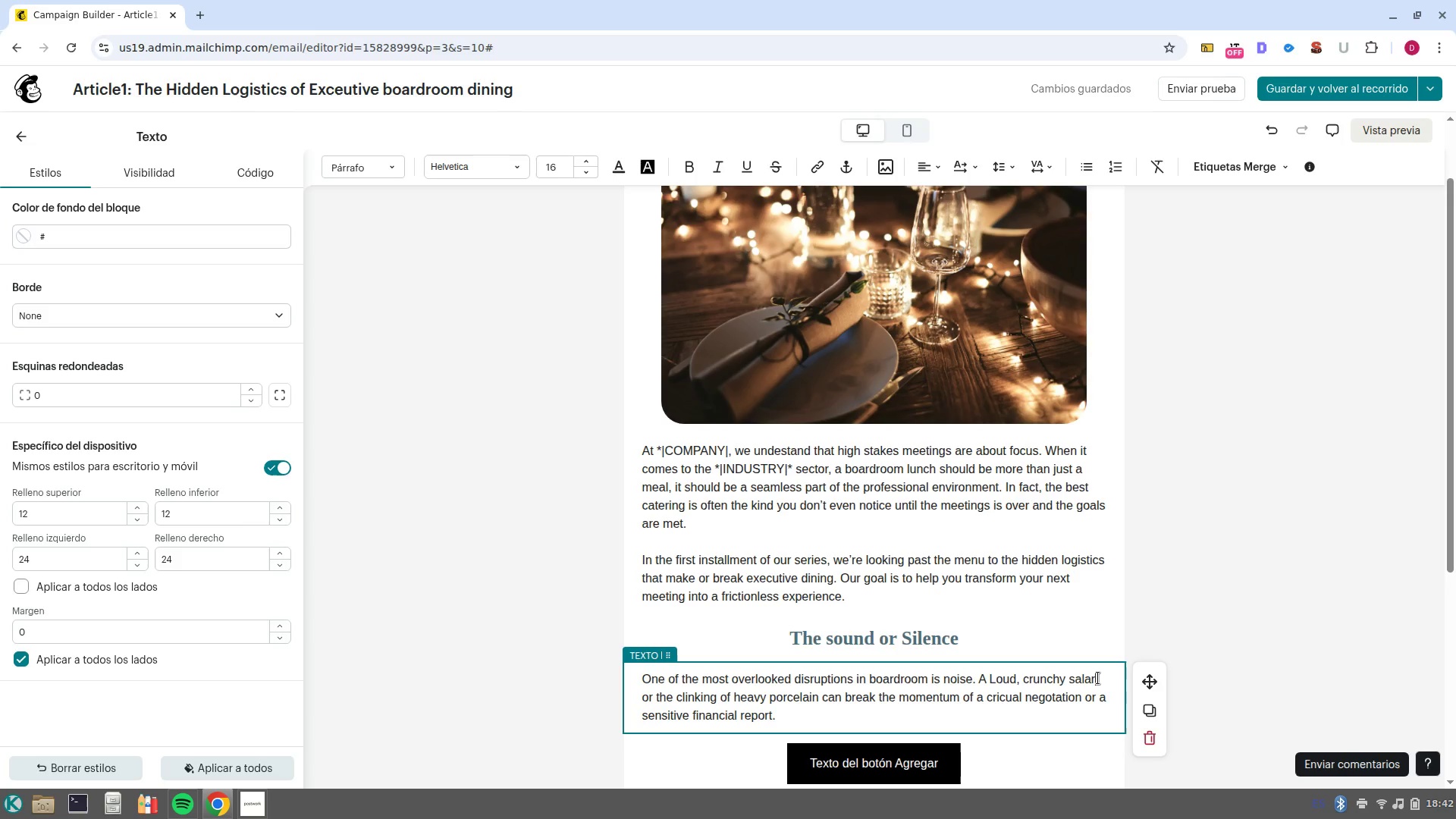 
key(Backspace)
 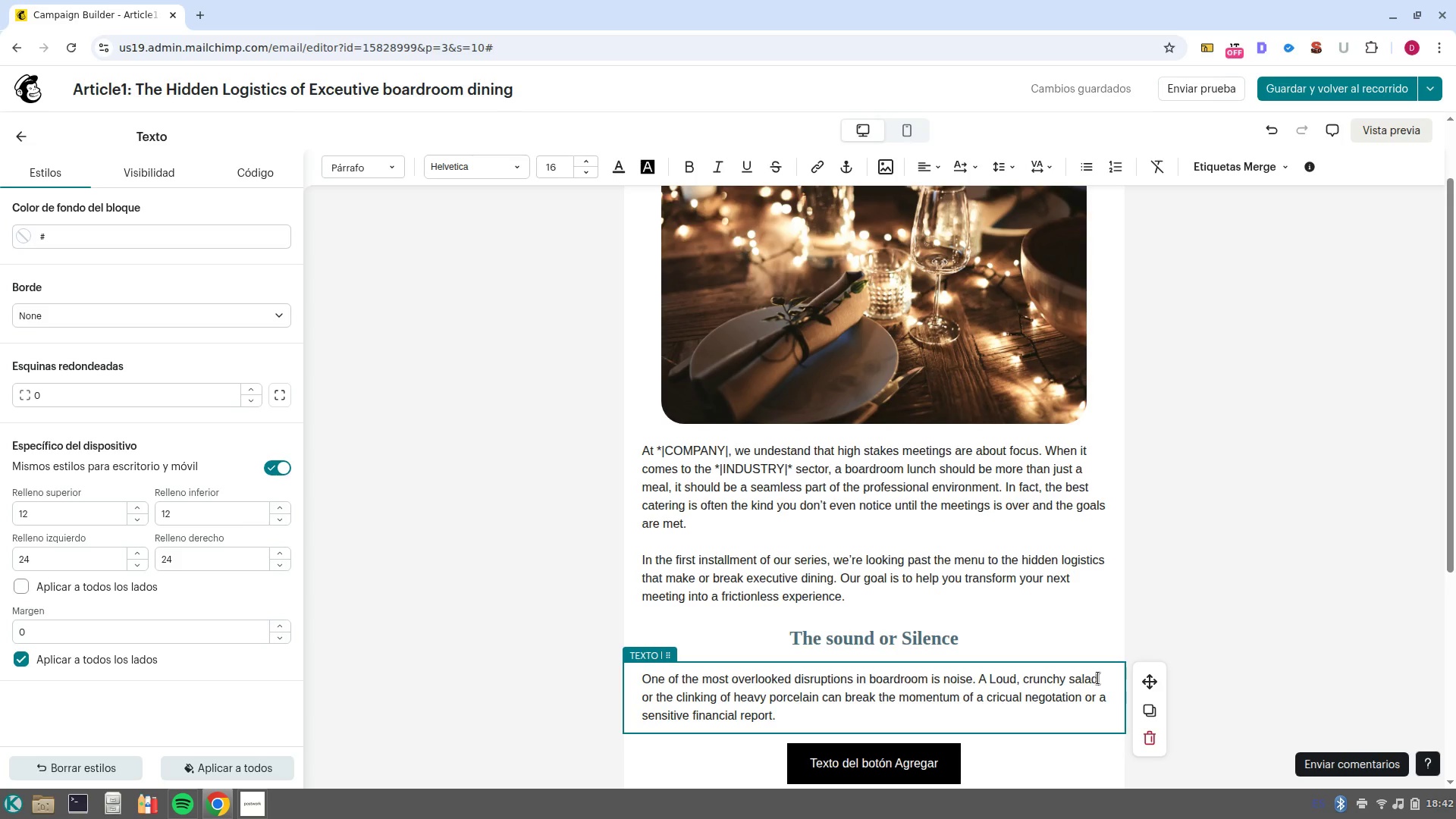 
key(D)
 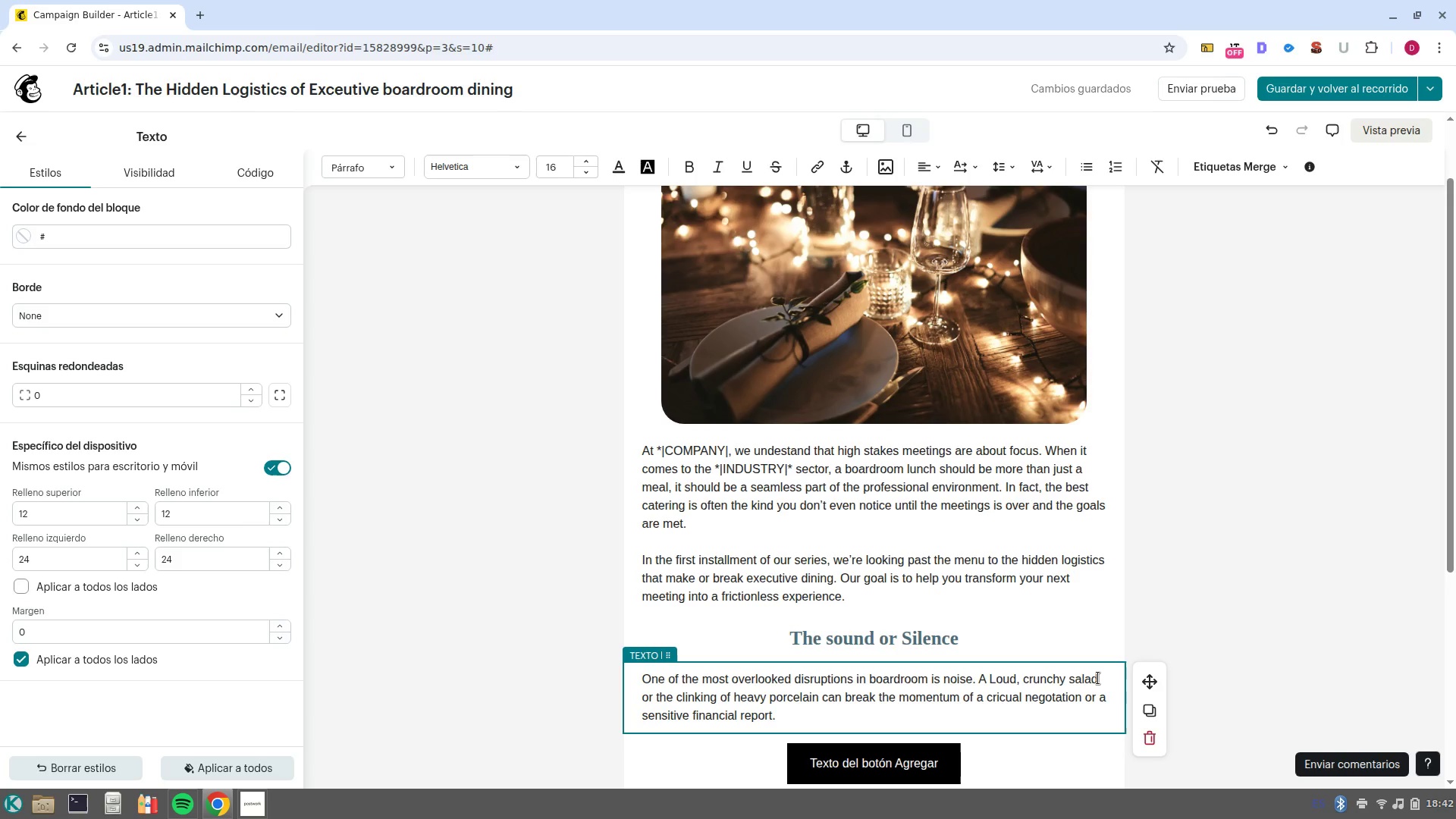 
wait(10.8)
 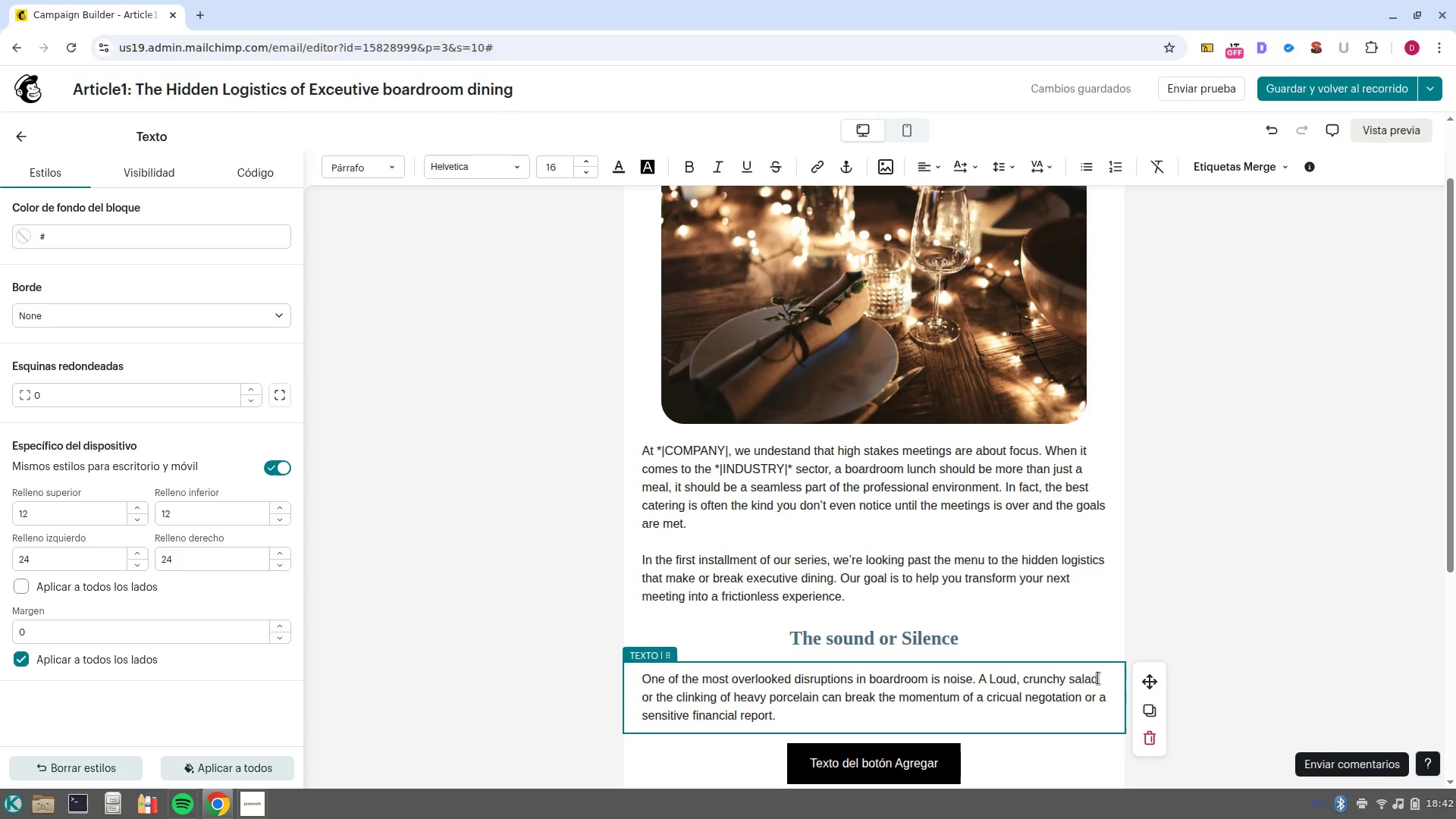 
left_click([835, 712])
 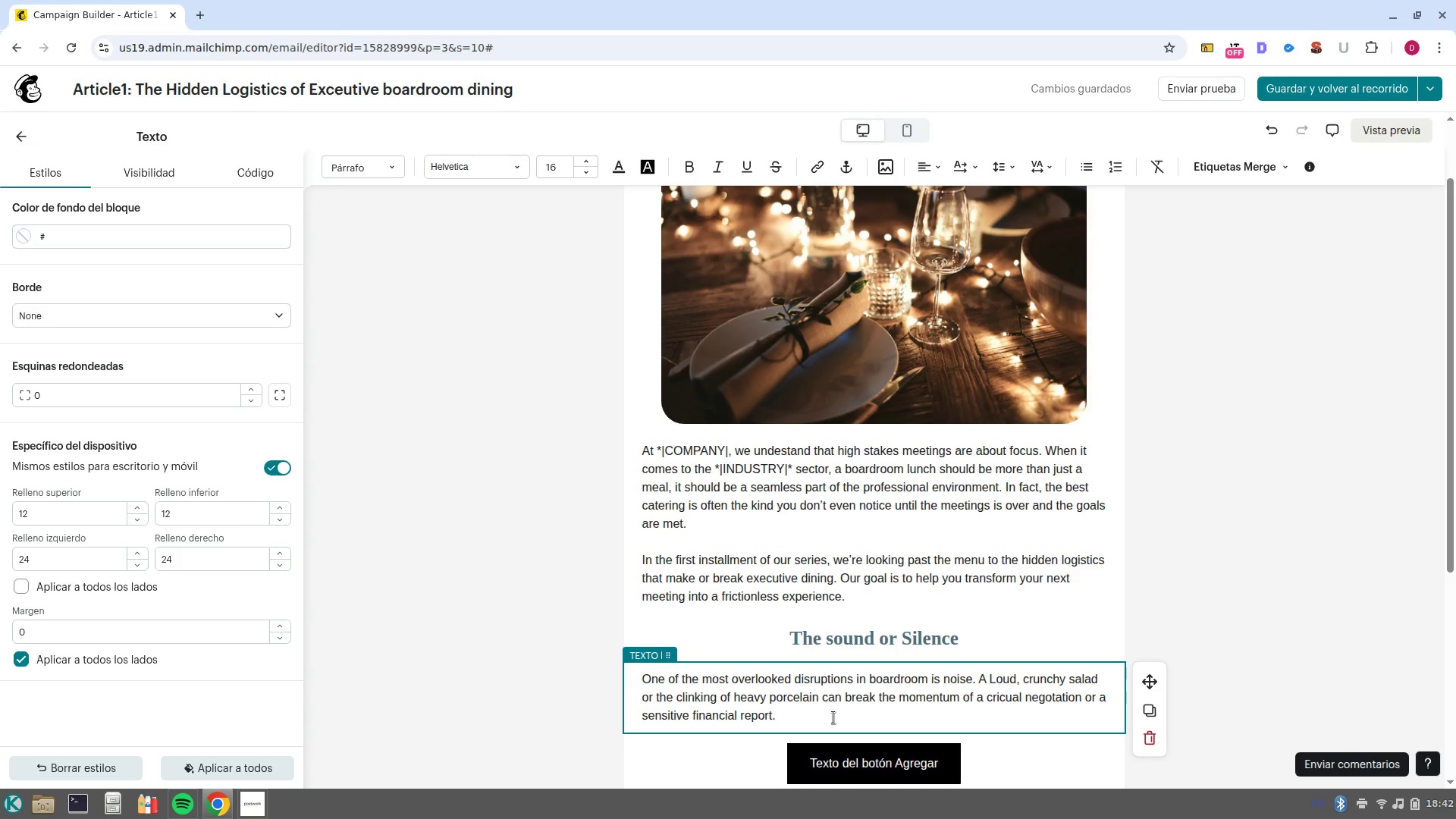 
type(For this environments, we a)
key(Backspace)
type(curate @quiet menus@ focusin)
 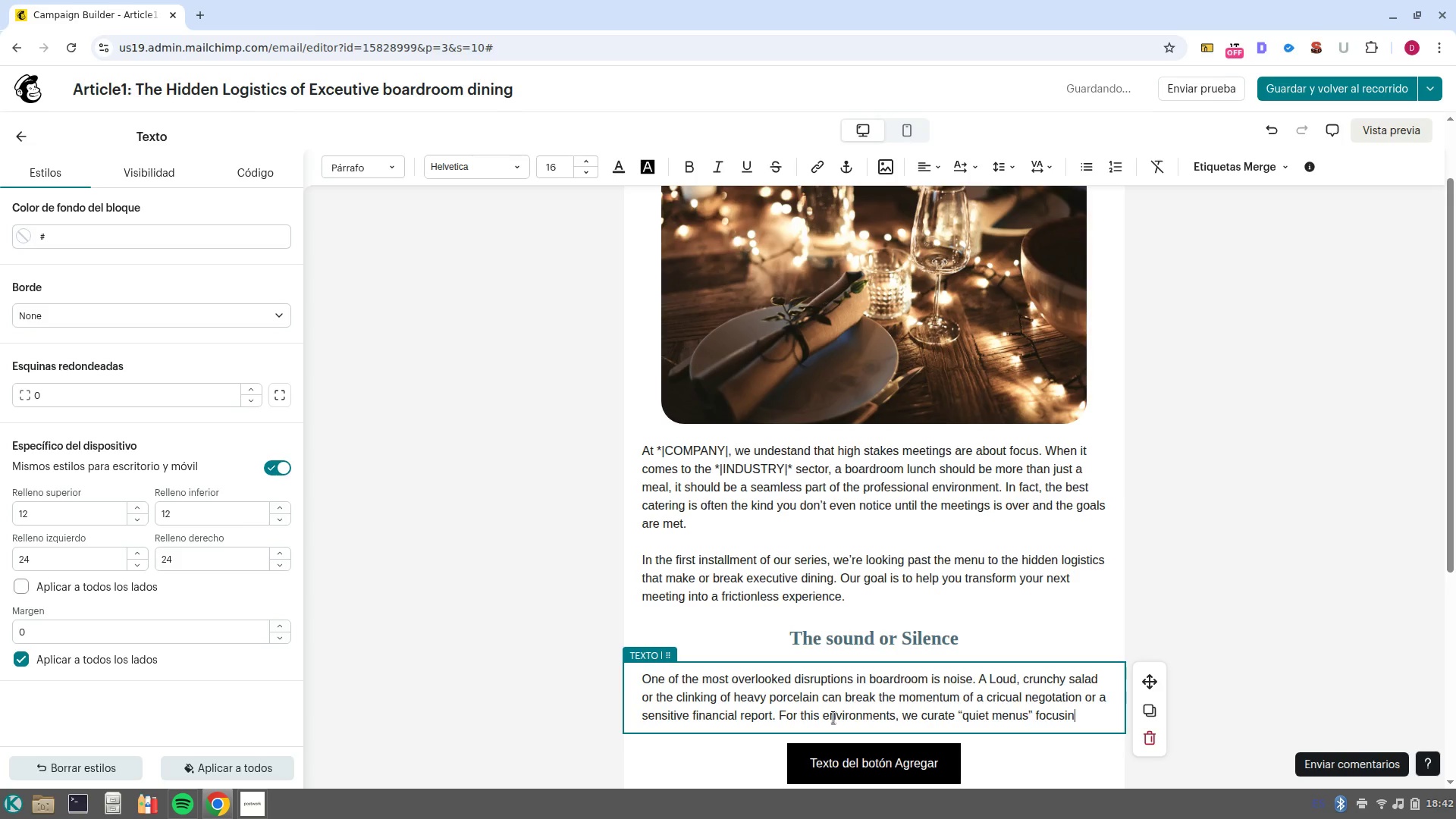 
type(g on textures and services)
key(Backspace)
type( styles that minimize auditory distractions. )
 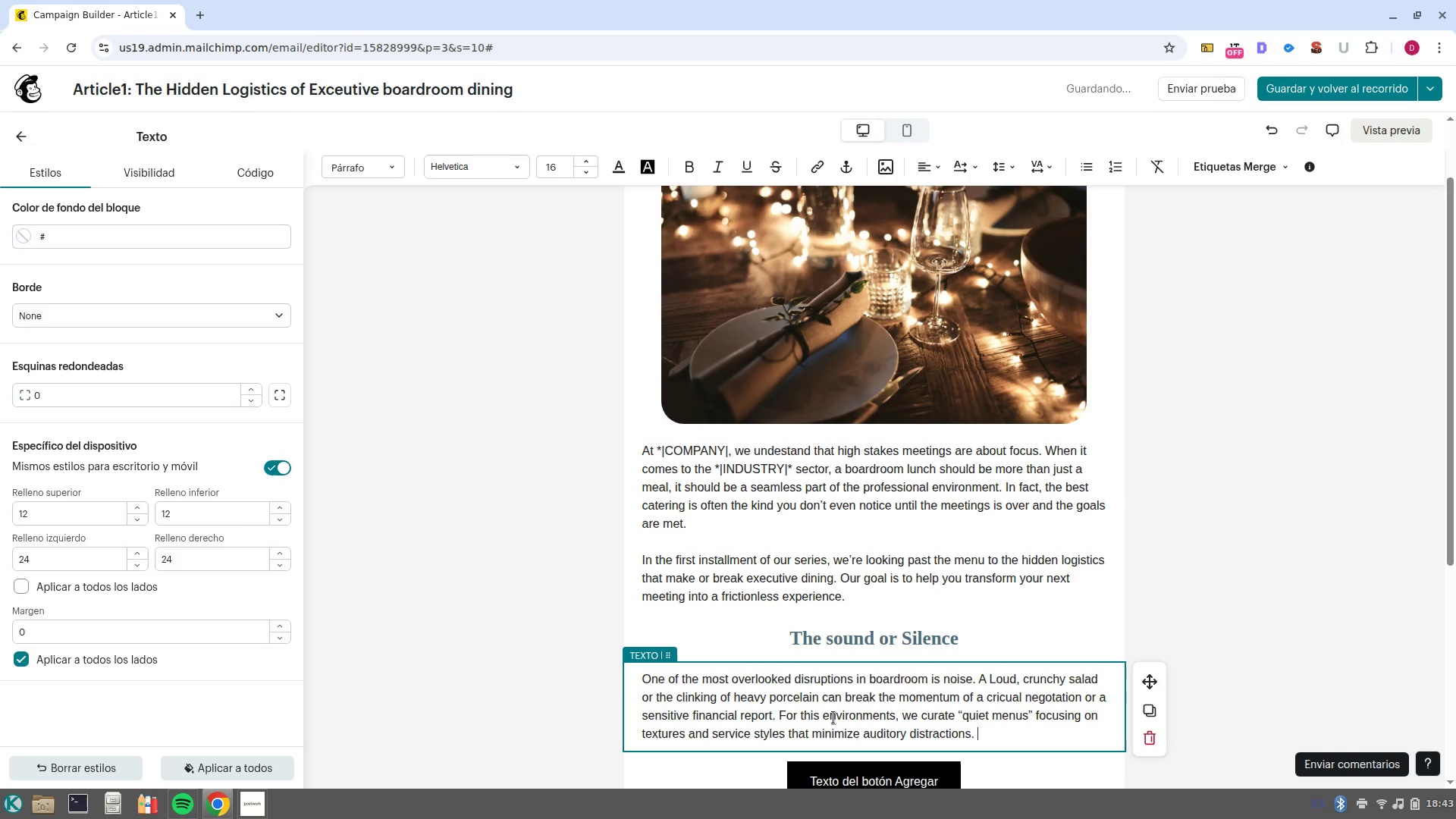 
key(Enter)
 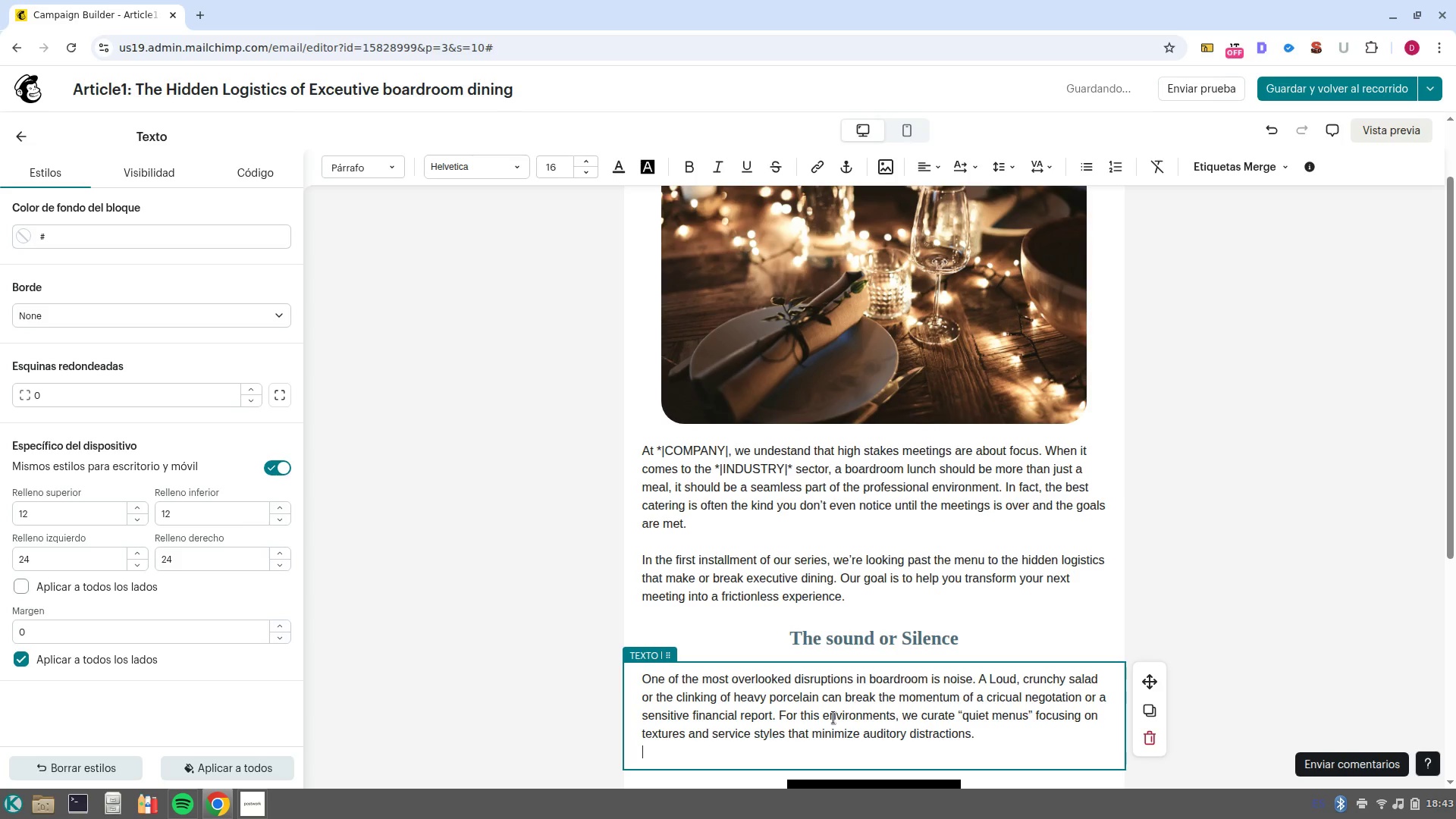 
key(Backspace)
type(We even consider the weight of the flatware and the acustics of the serg)
key(Backspace)
type(ving trays yo ensure your agenda remains the laudest thing in the room. )
 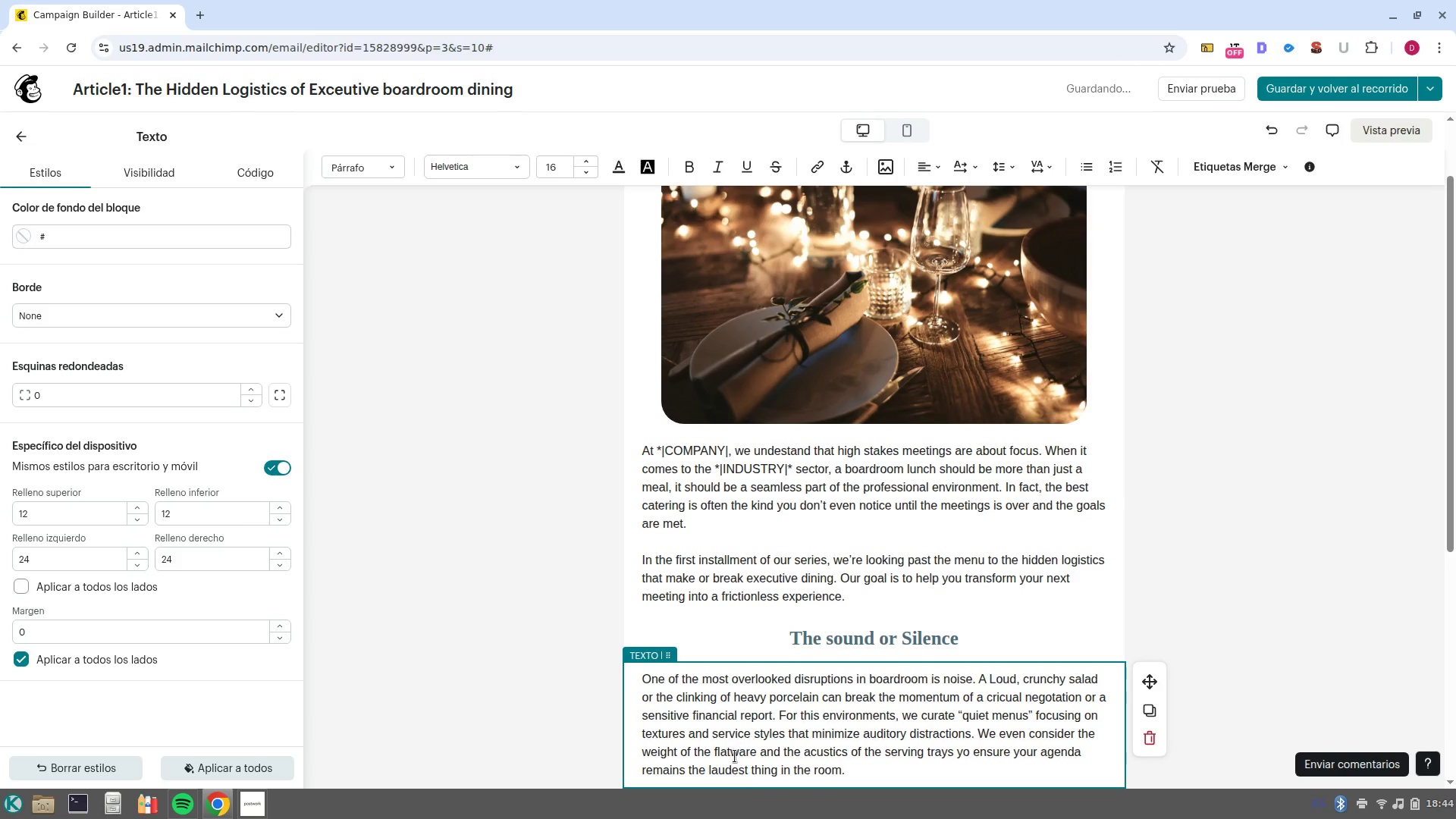 
double_click([719, 767])
 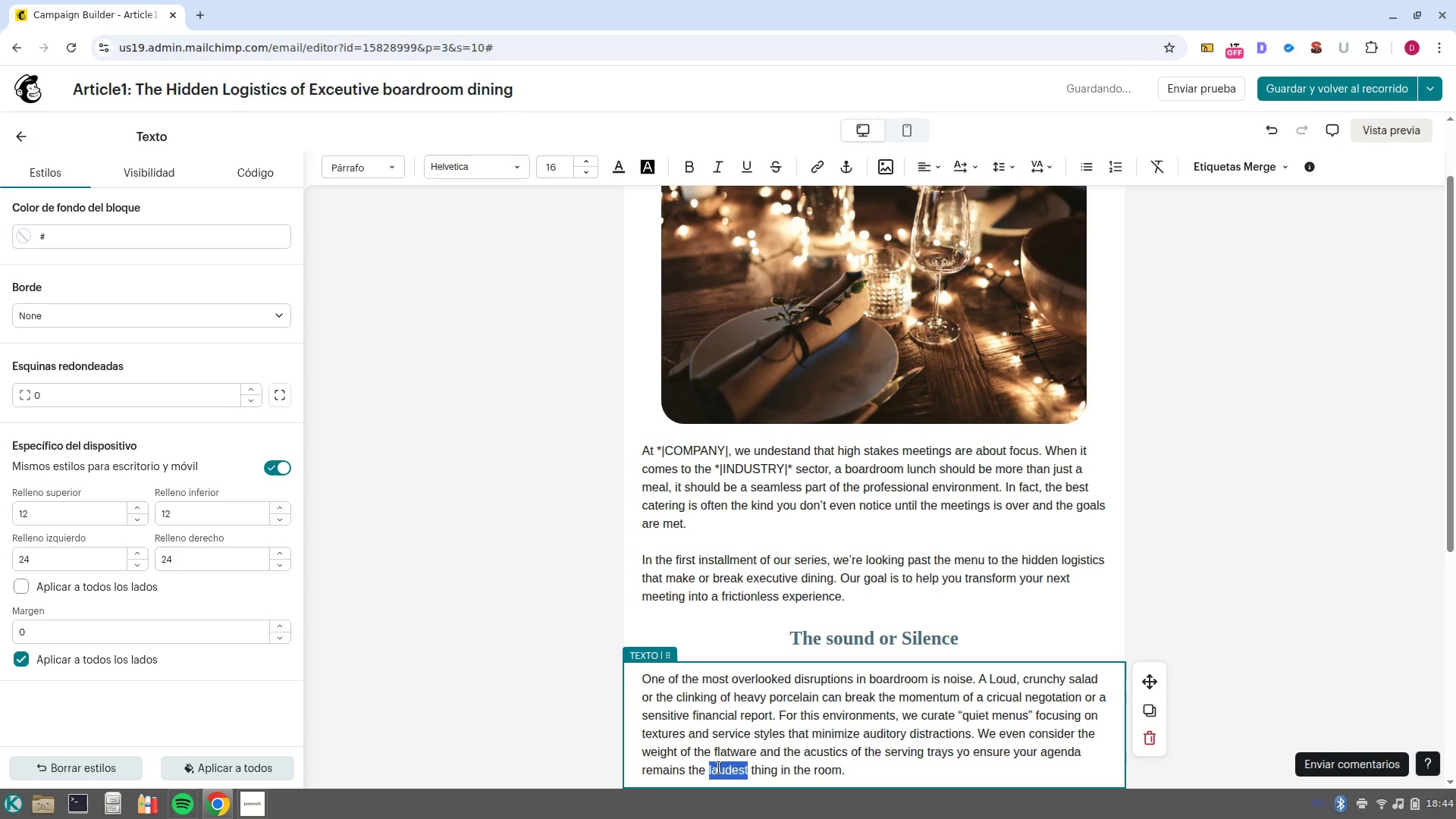 
type(loudest)
 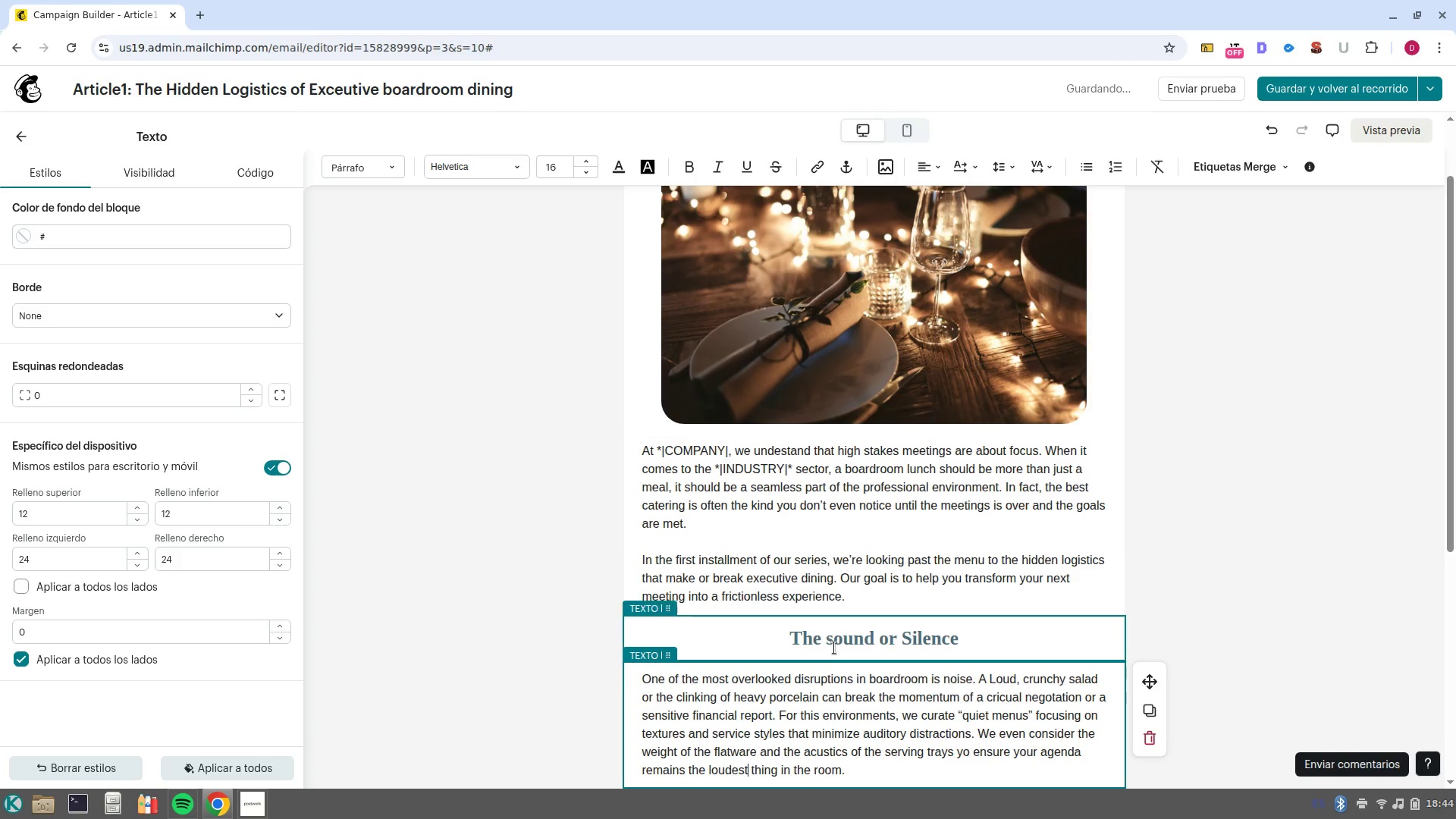 
scroll: coordinate [838, 657], scroll_direction: down, amount: 3.0
 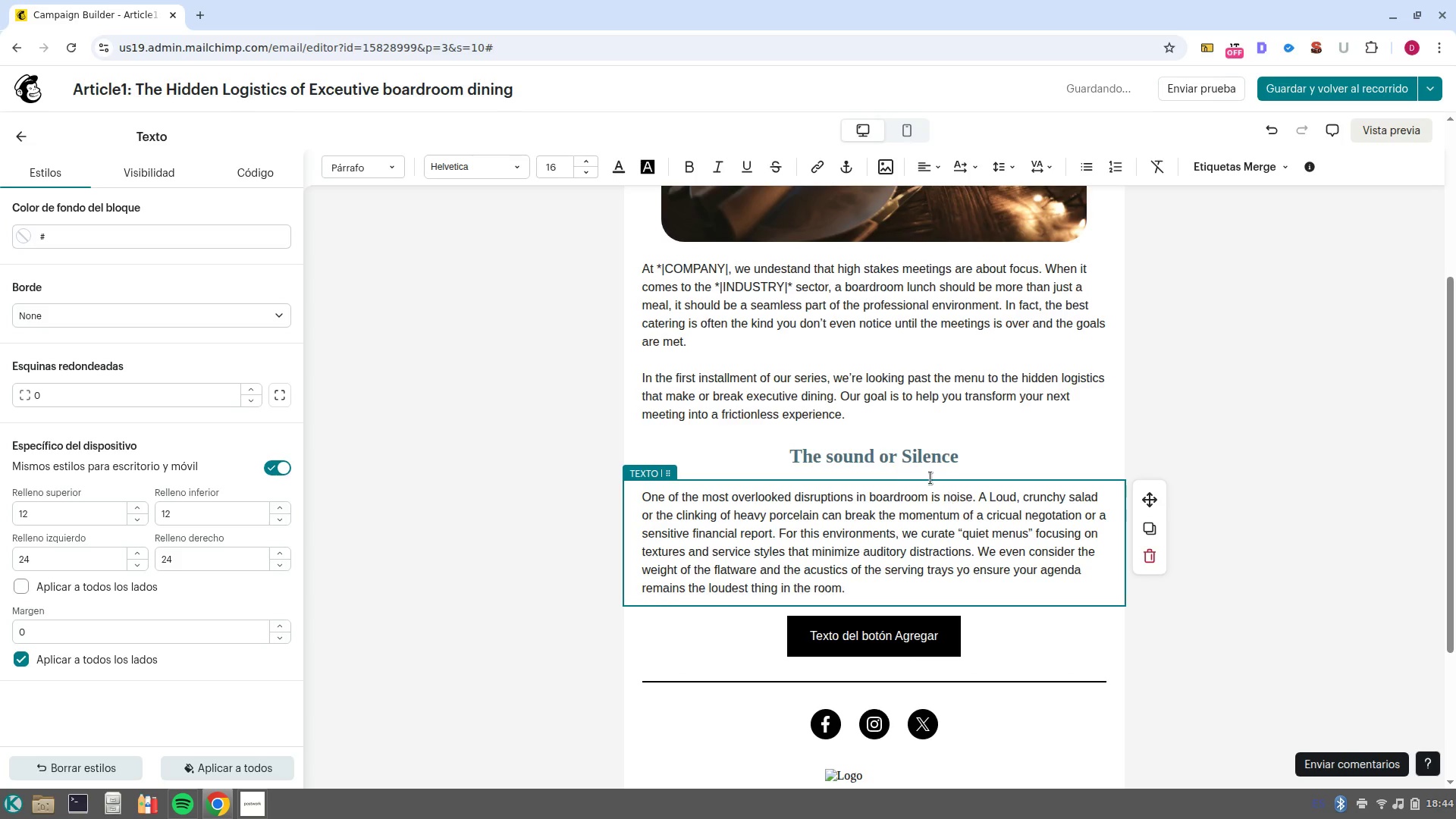 
left_click([903, 453])
 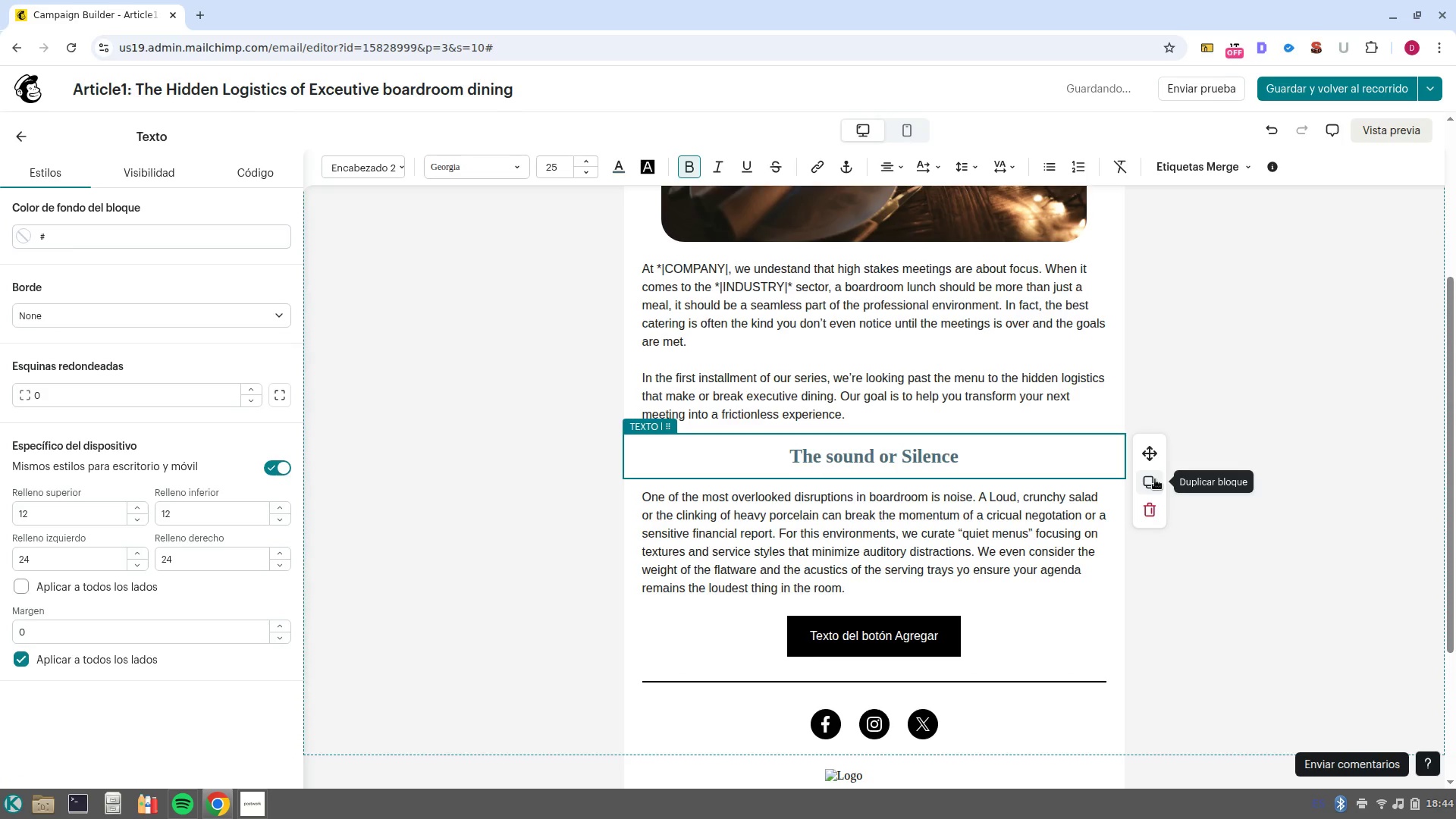 
left_click([1155, 479])
 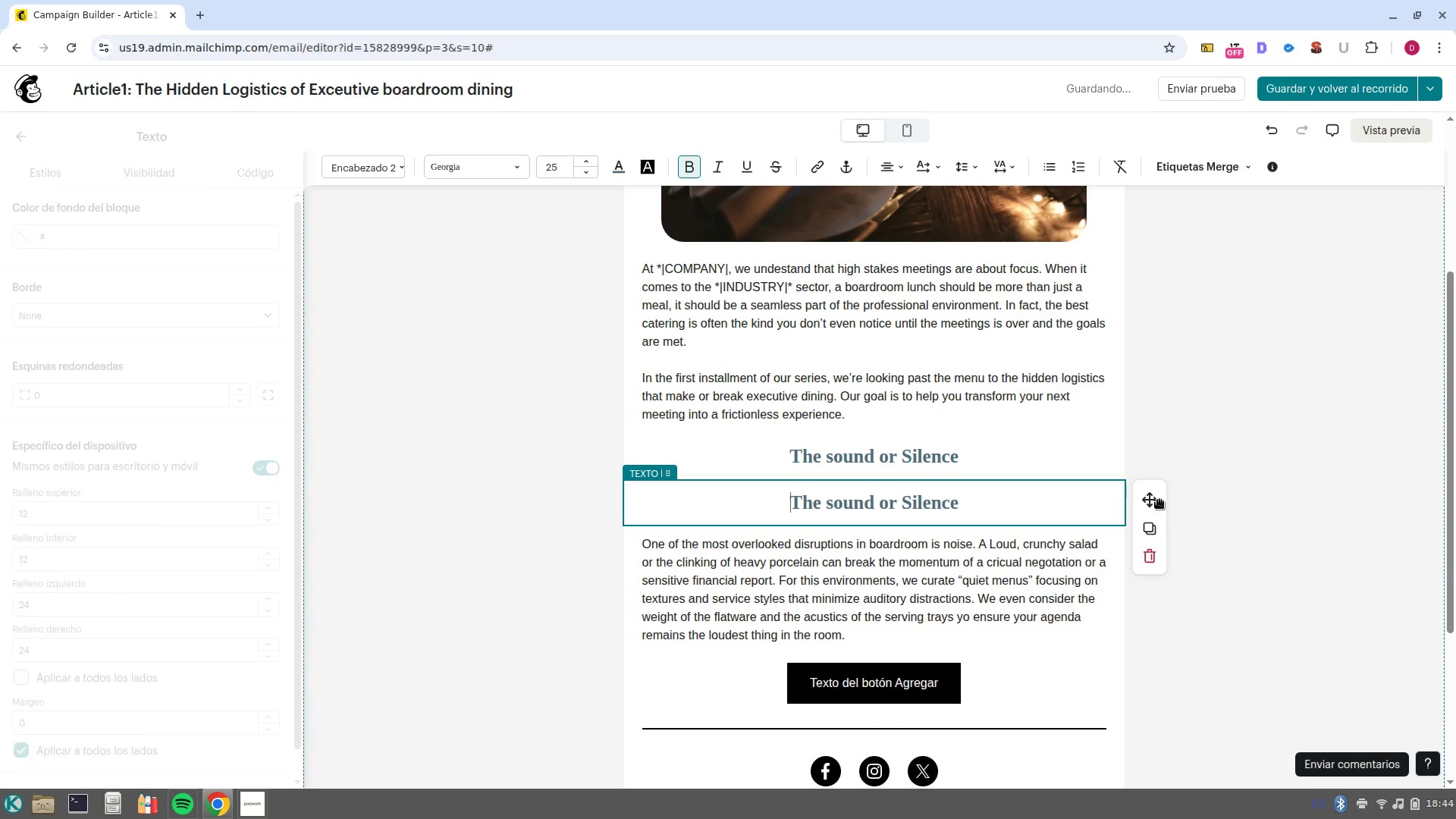 
left_click_drag(start_coordinate=[1149, 500], to_coordinate=[927, 661])
 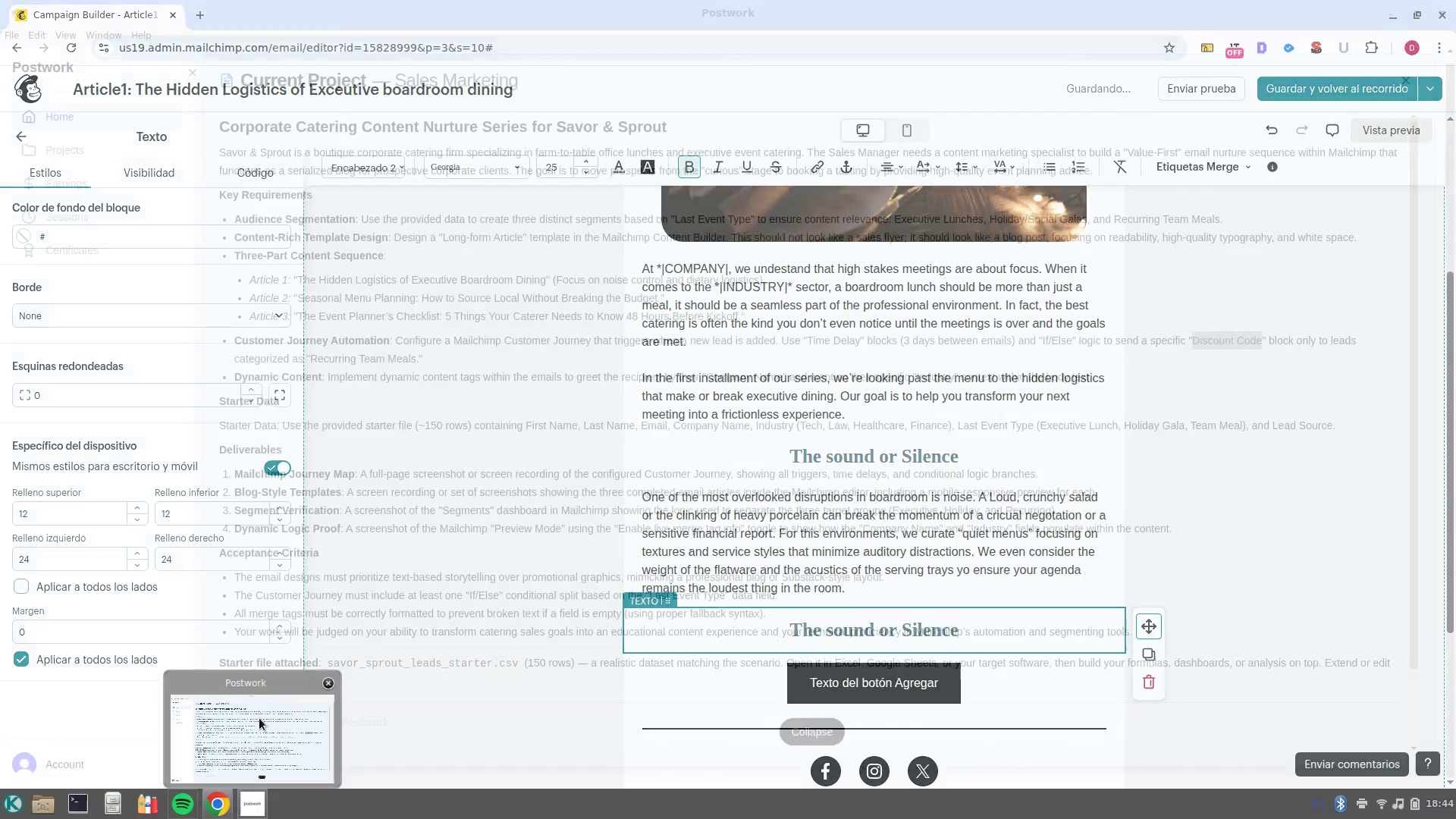 
left_click([259, 718])